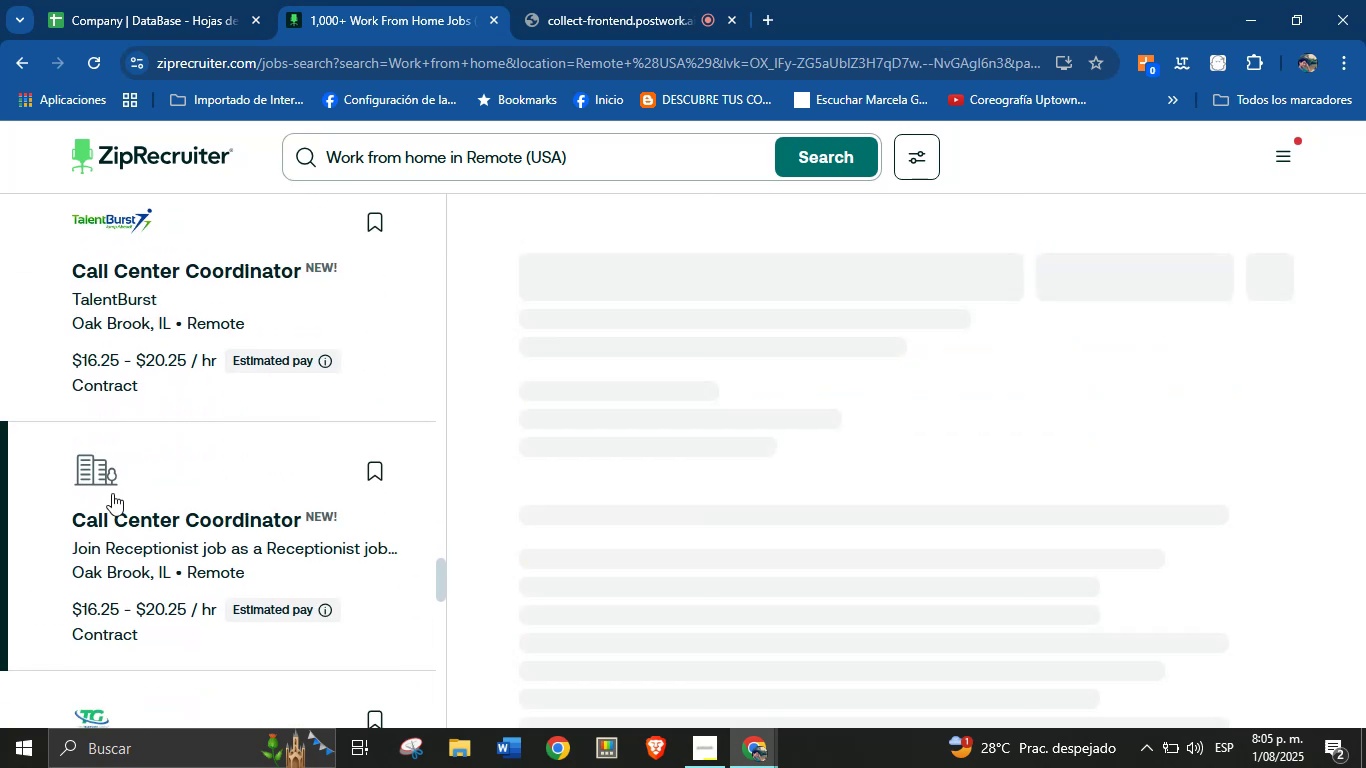 
left_click([154, 0])
 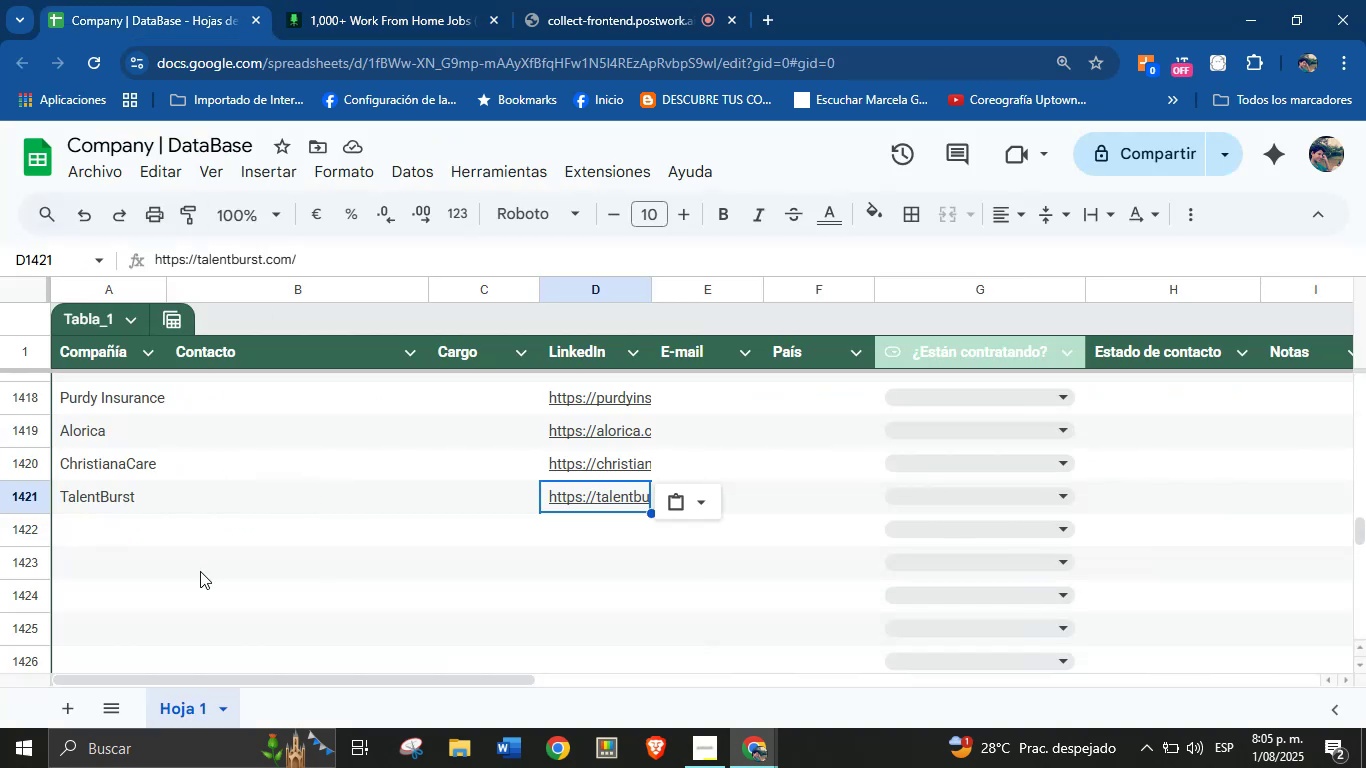 
left_click([111, 529])
 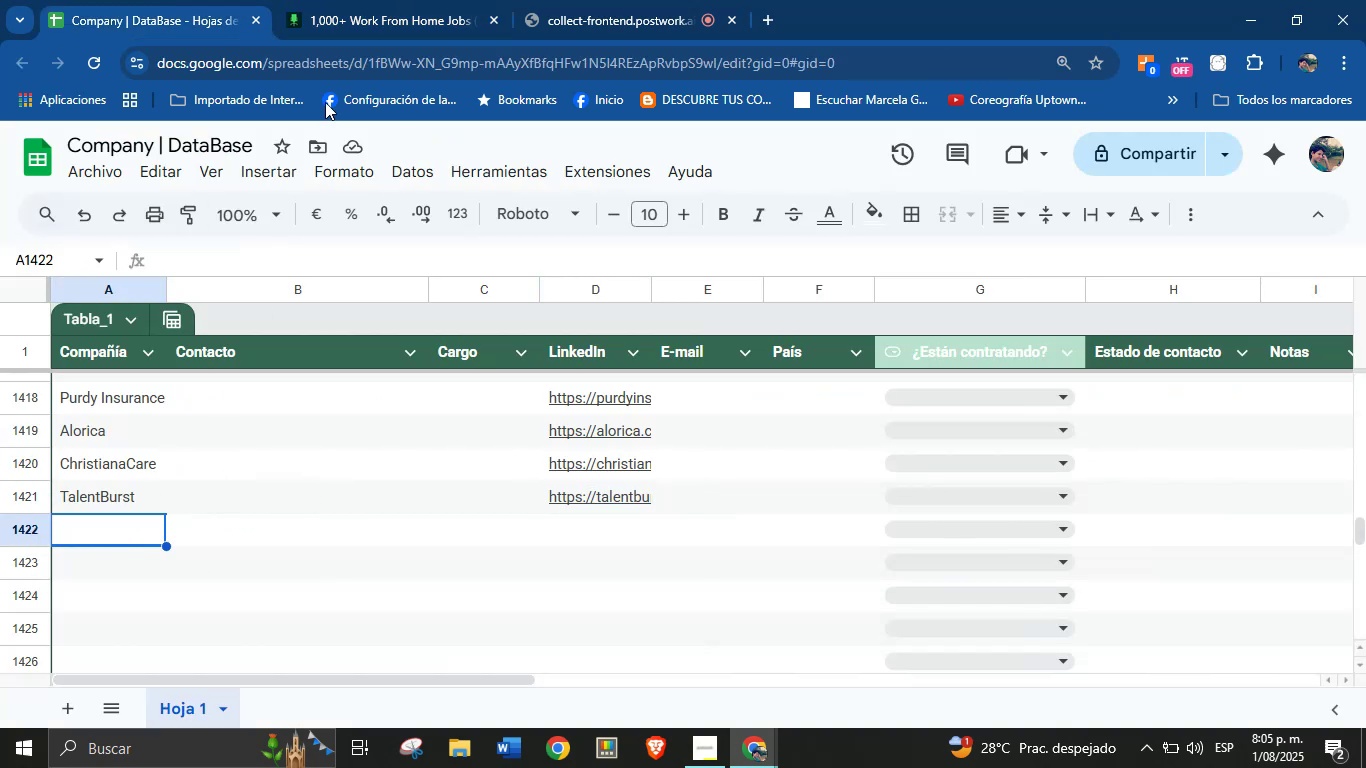 
left_click([405, 0])
 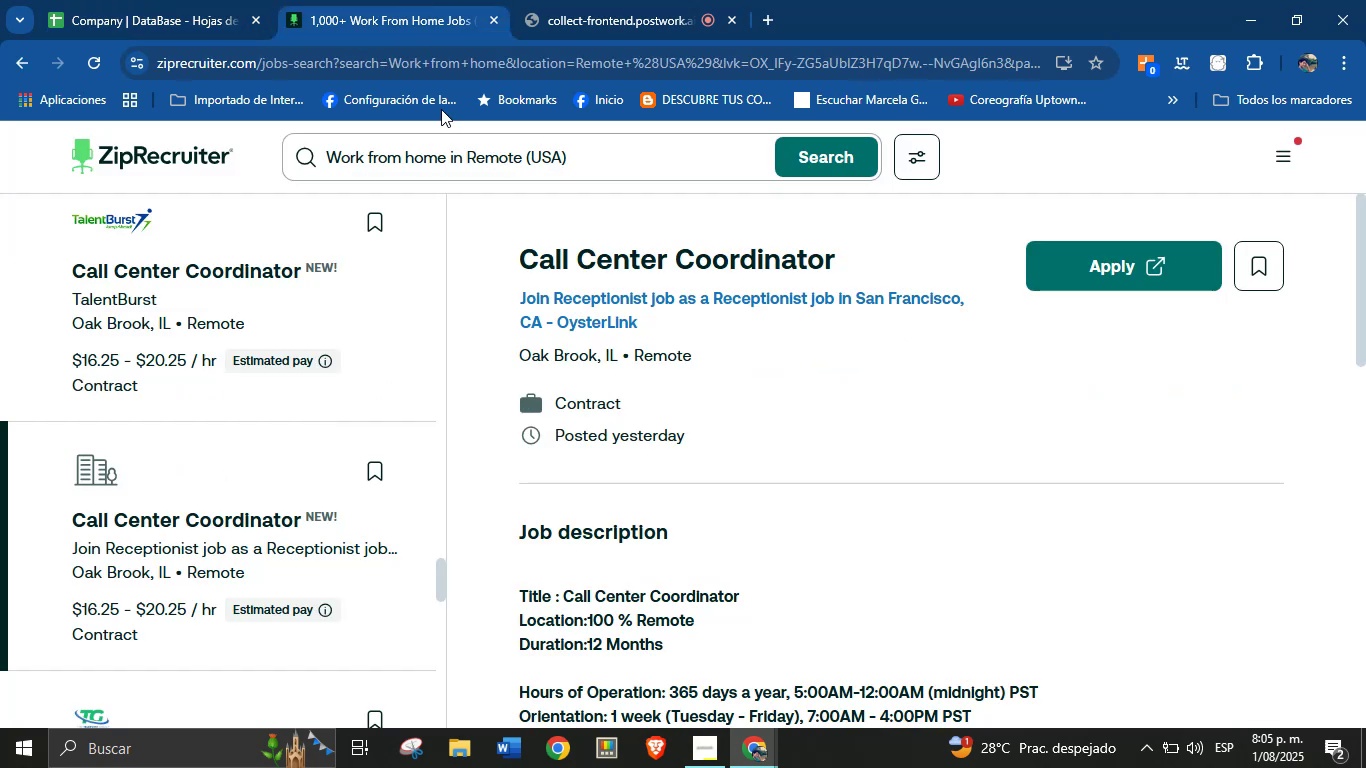 
scroll: coordinate [51, 536], scroll_direction: down, amount: 27.0
 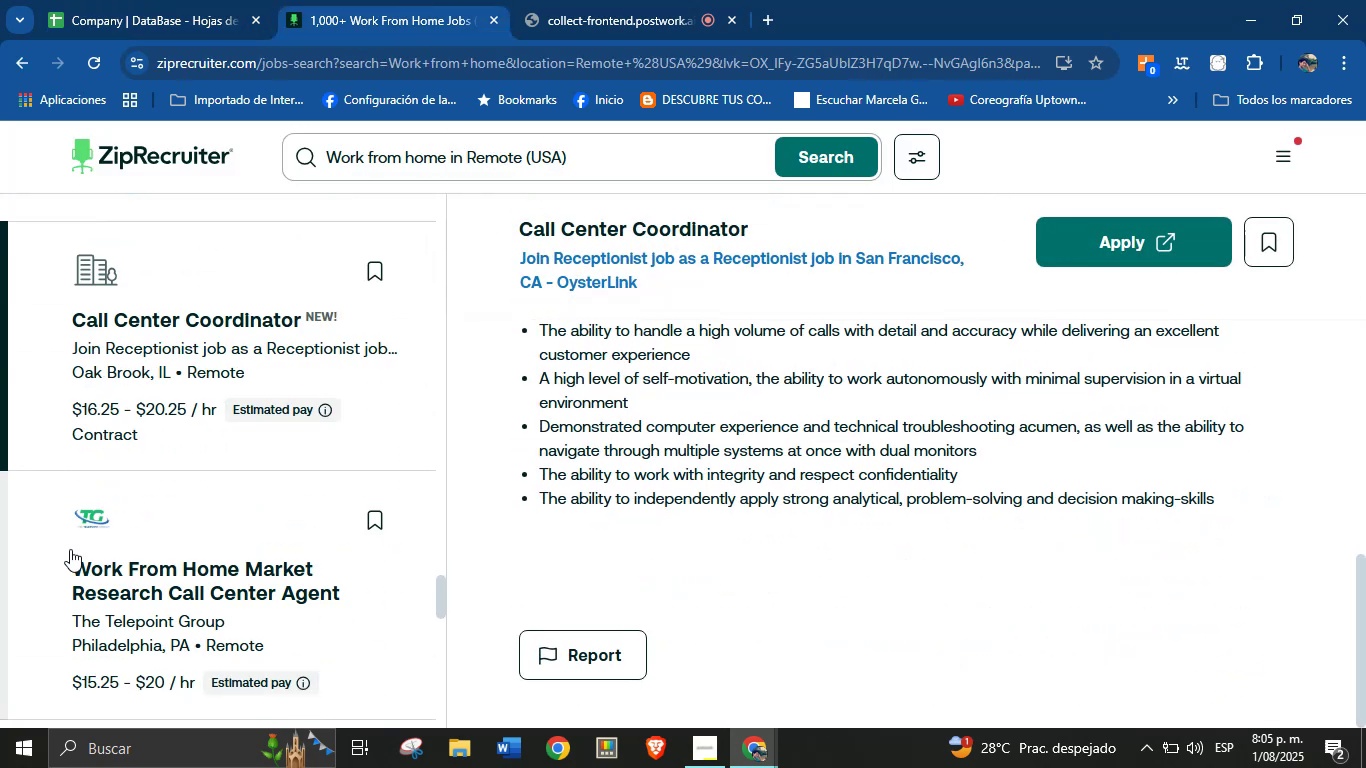 
left_click([99, 531])
 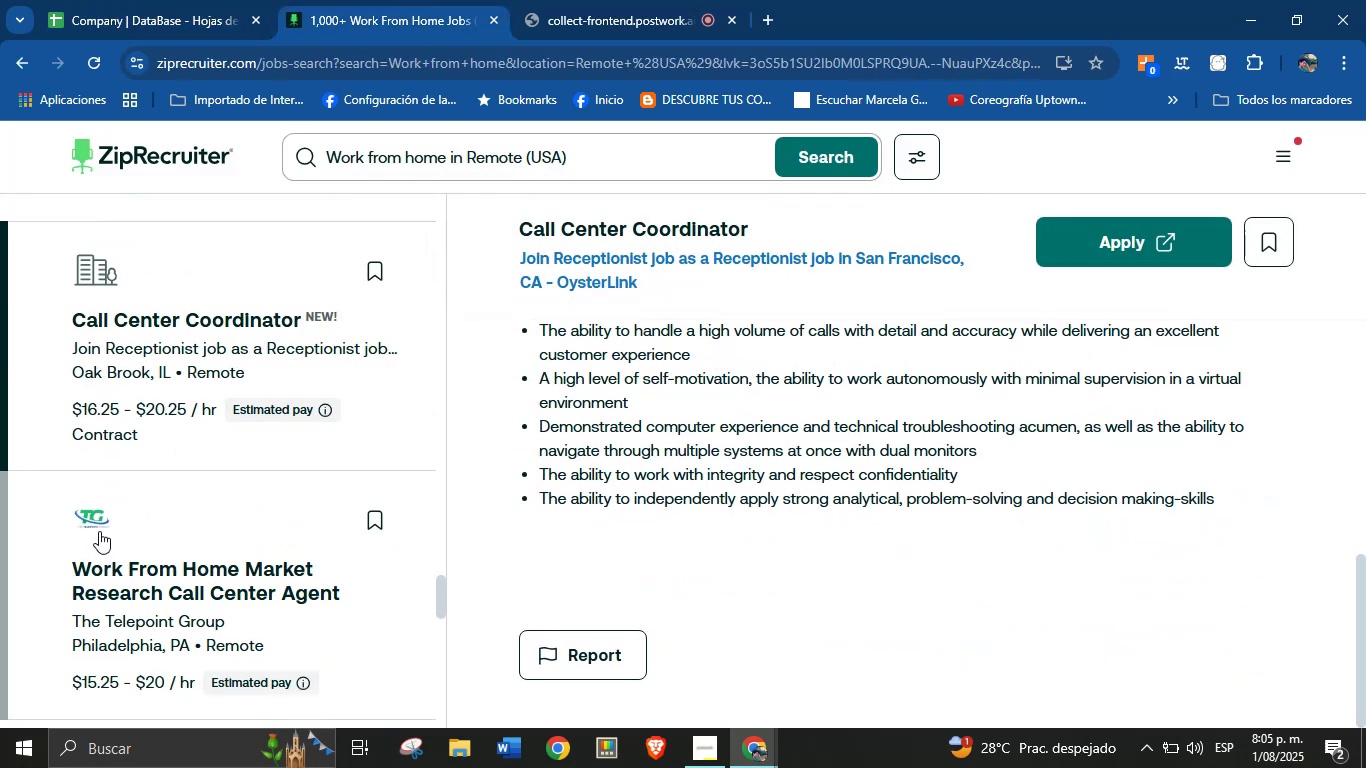 
scroll: coordinate [728, 480], scroll_direction: down, amount: 44.0
 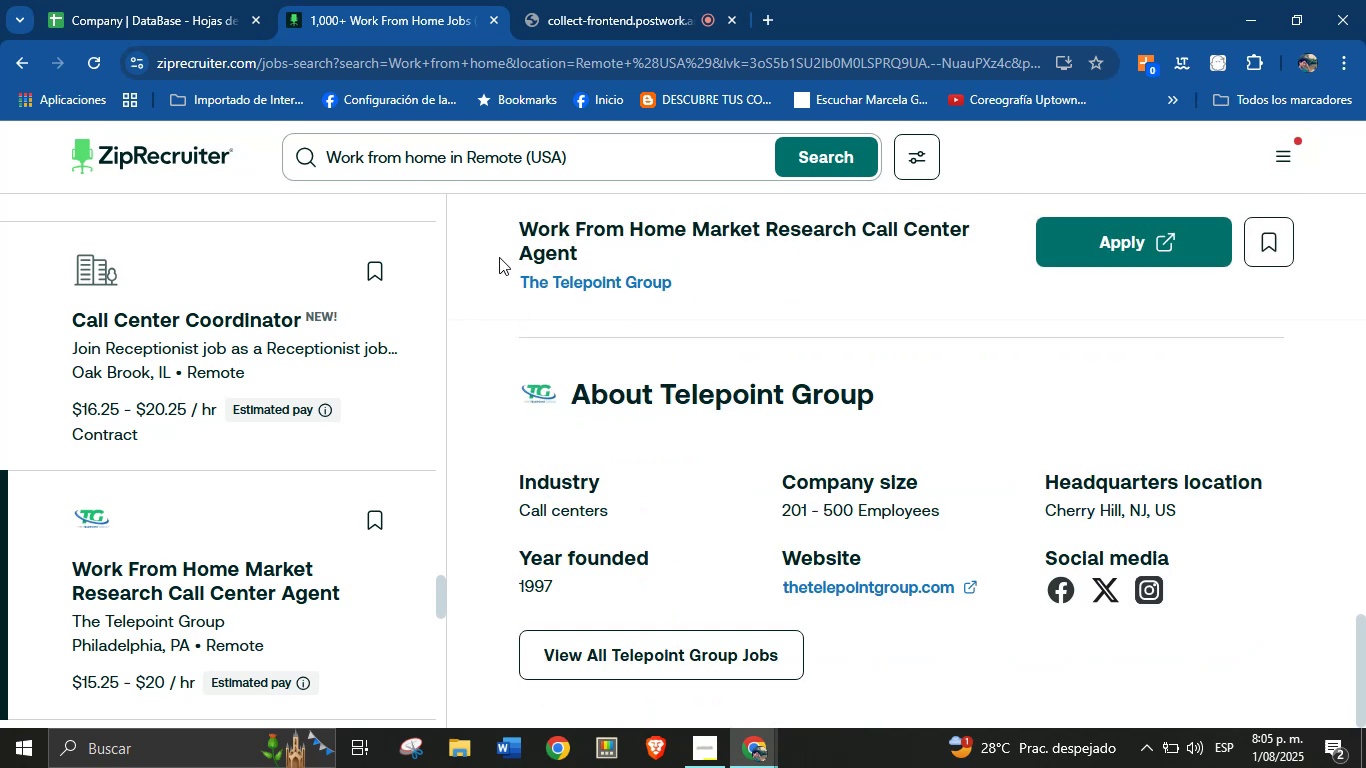 
left_click_drag(start_coordinate=[511, 281], to_coordinate=[675, 298])
 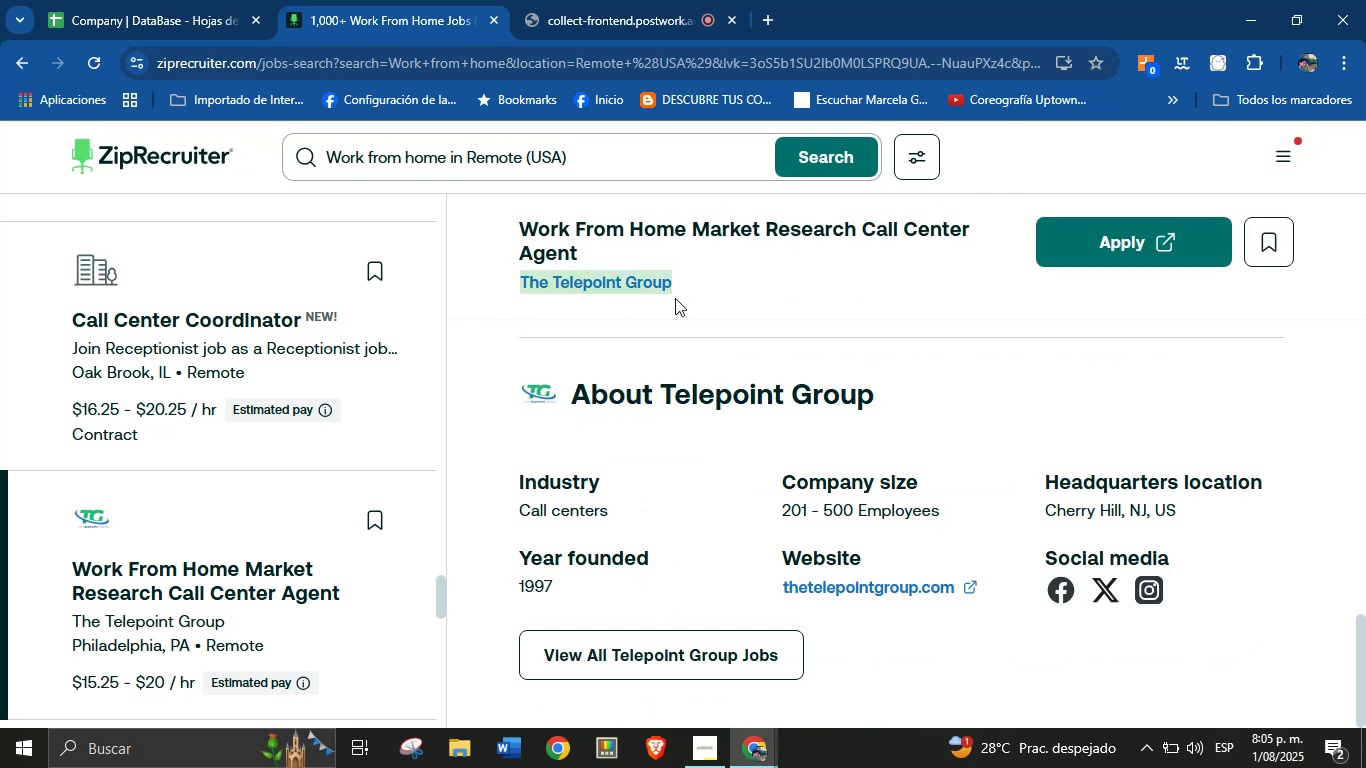 
key(Control+C)
 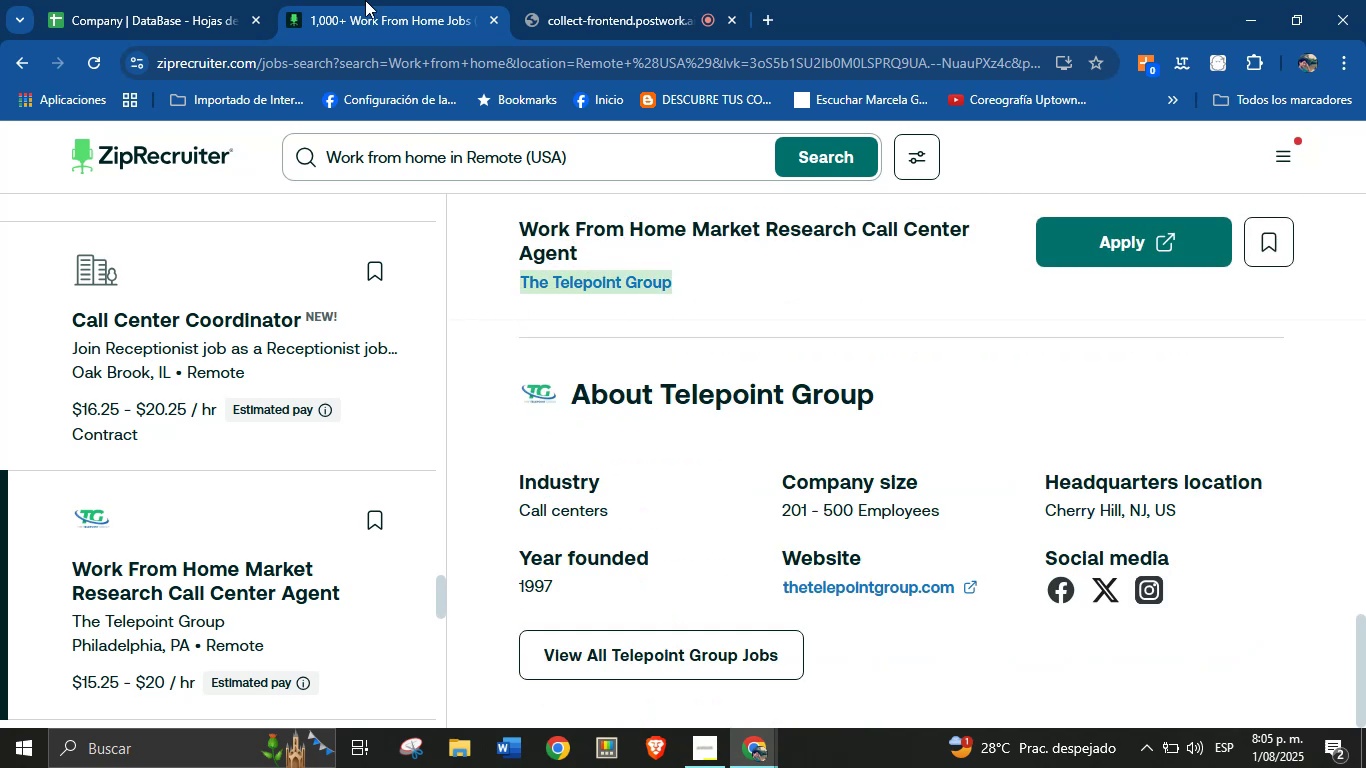 
left_click([227, 0])
 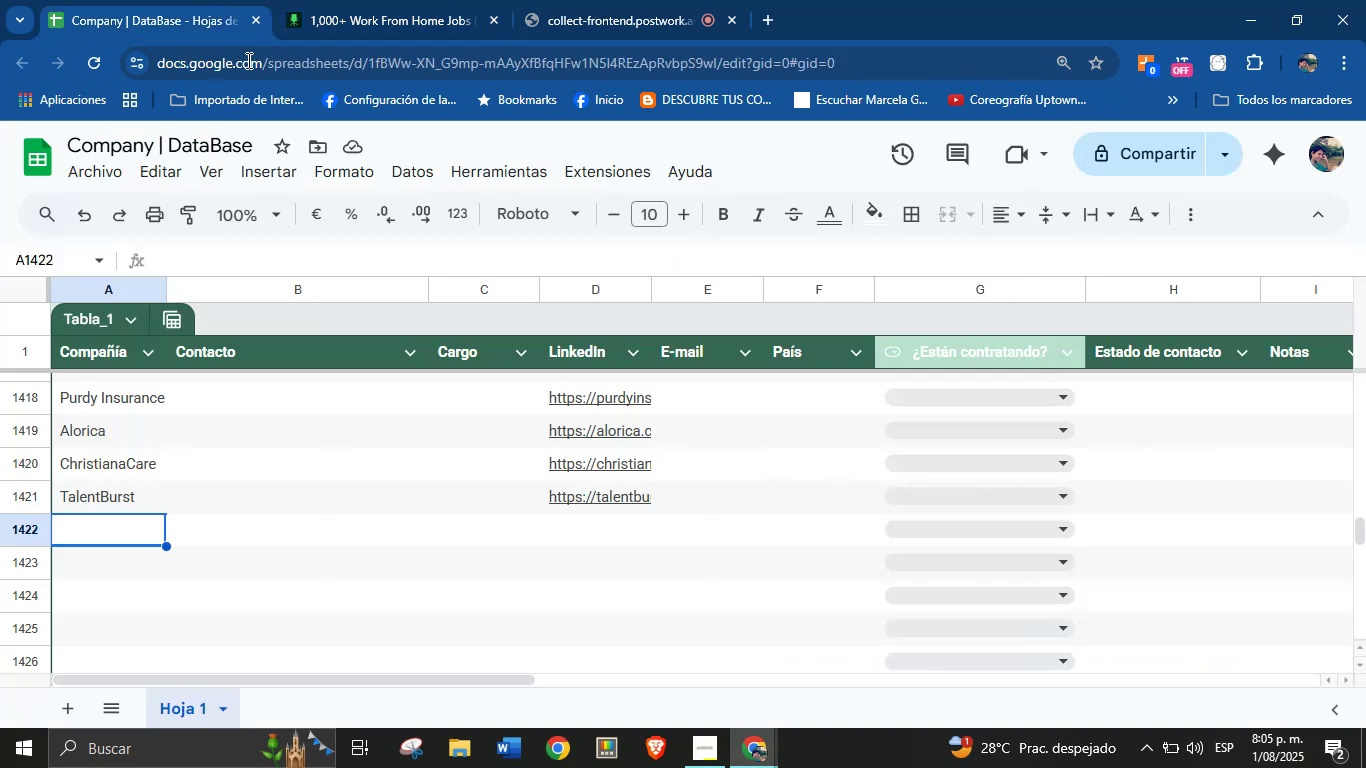 
left_click([146, 533])
 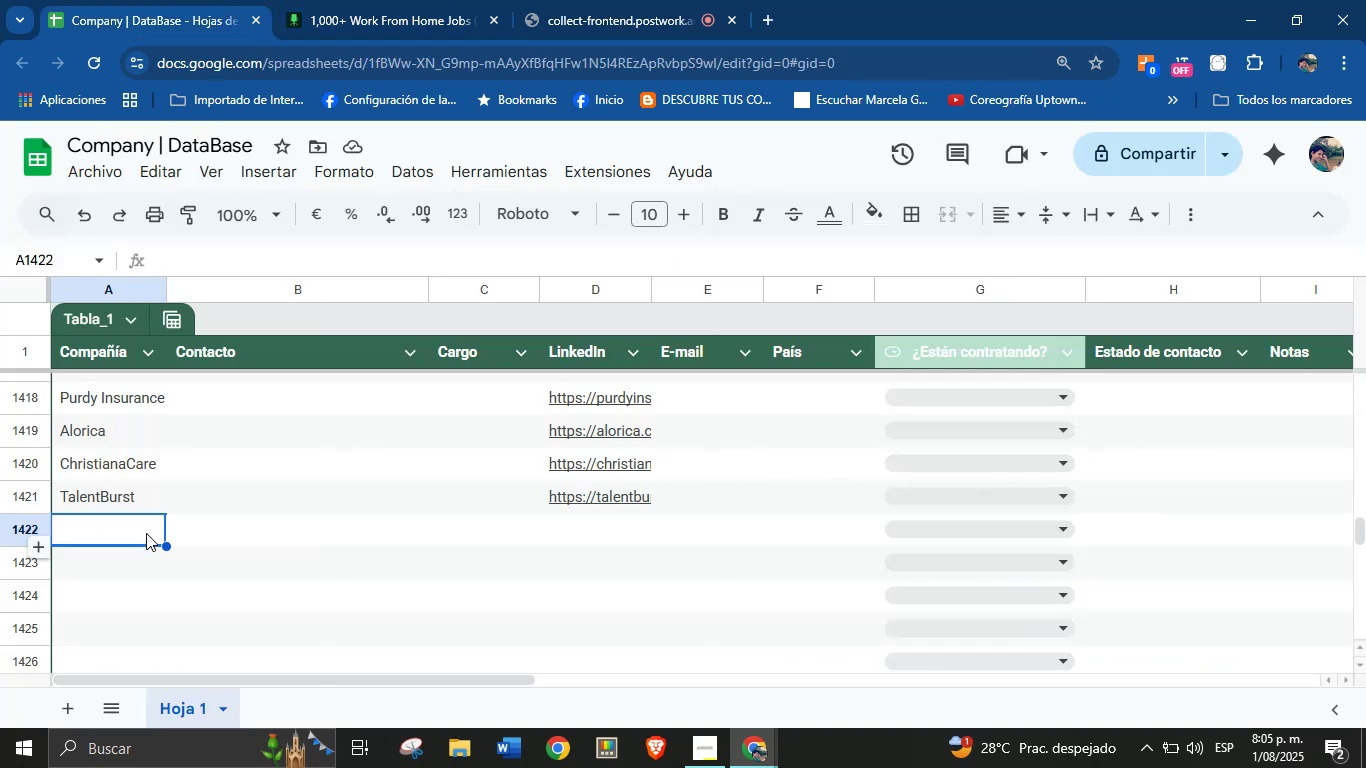 
key(Control+V)
 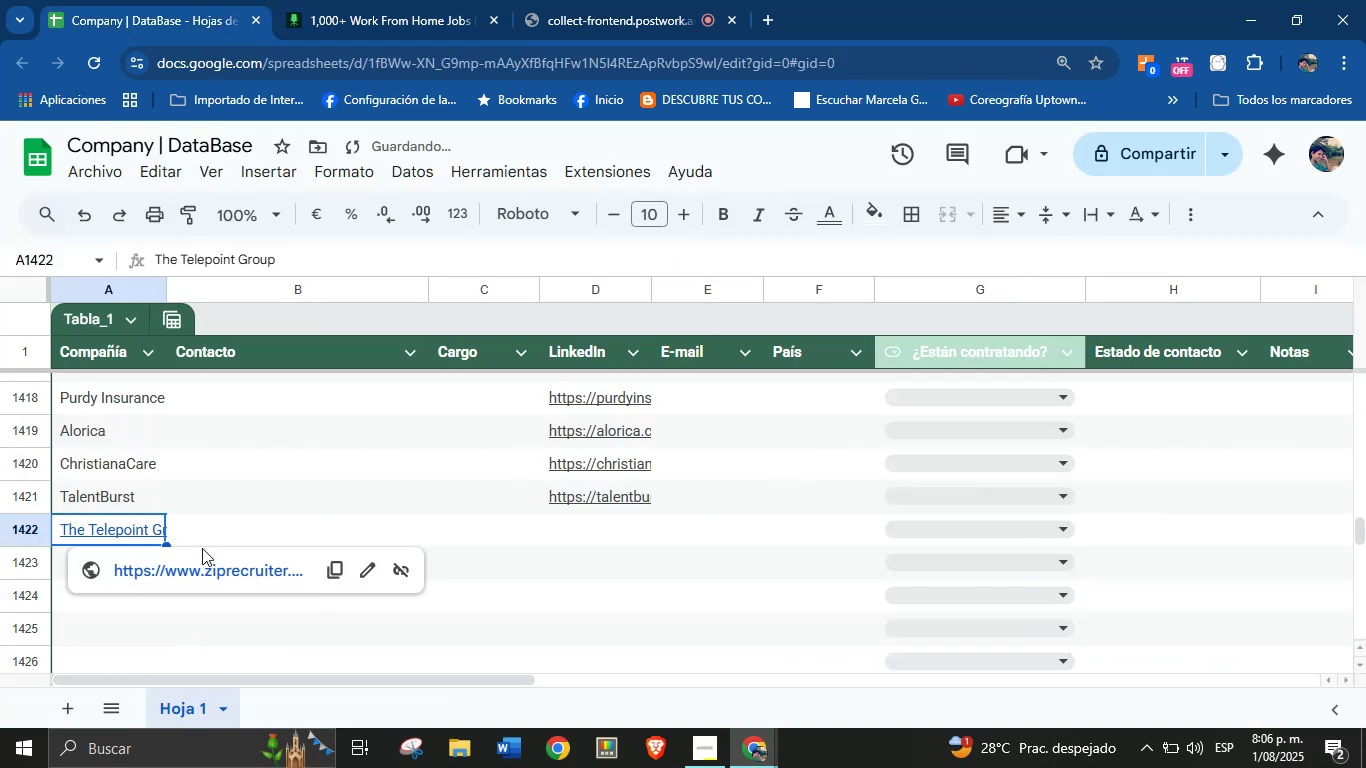 
double_click([153, 535])
 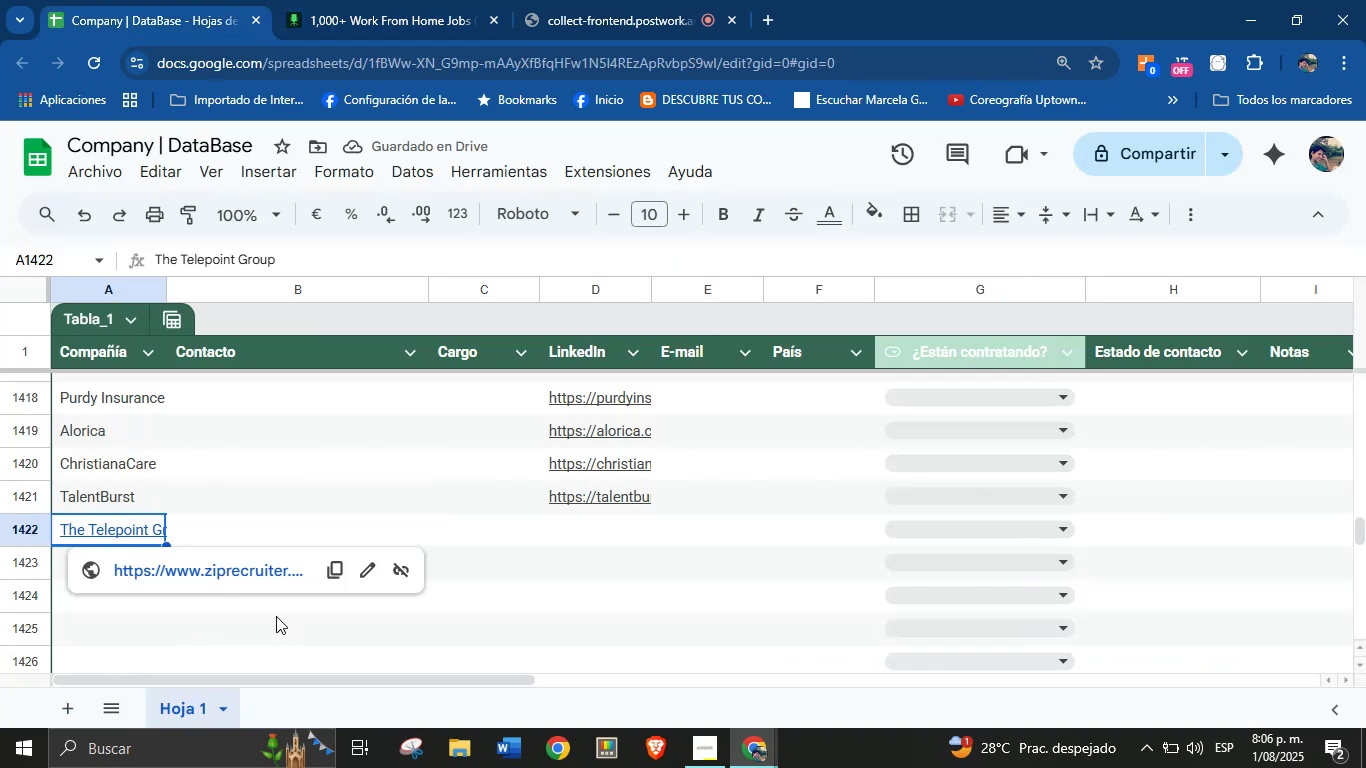 
key(Control+Z)
 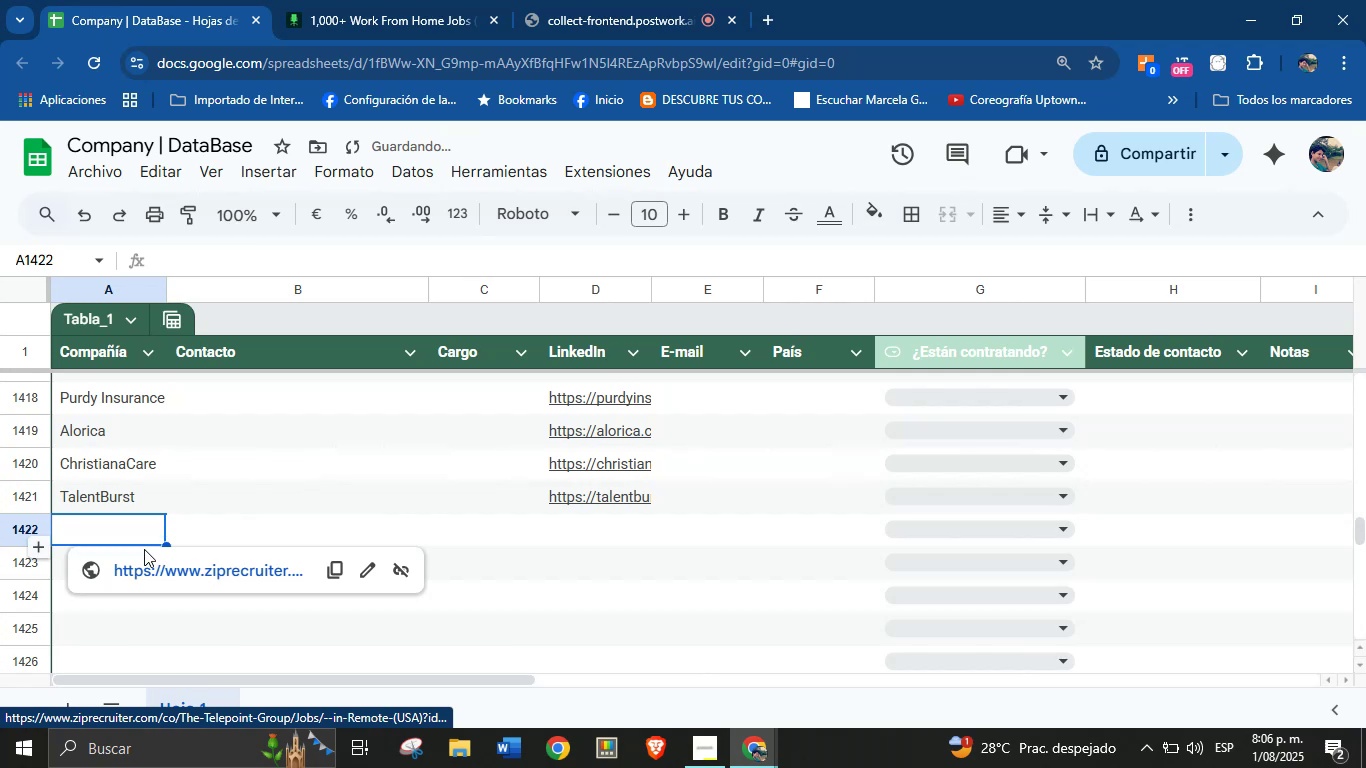 
key(Control+V)
 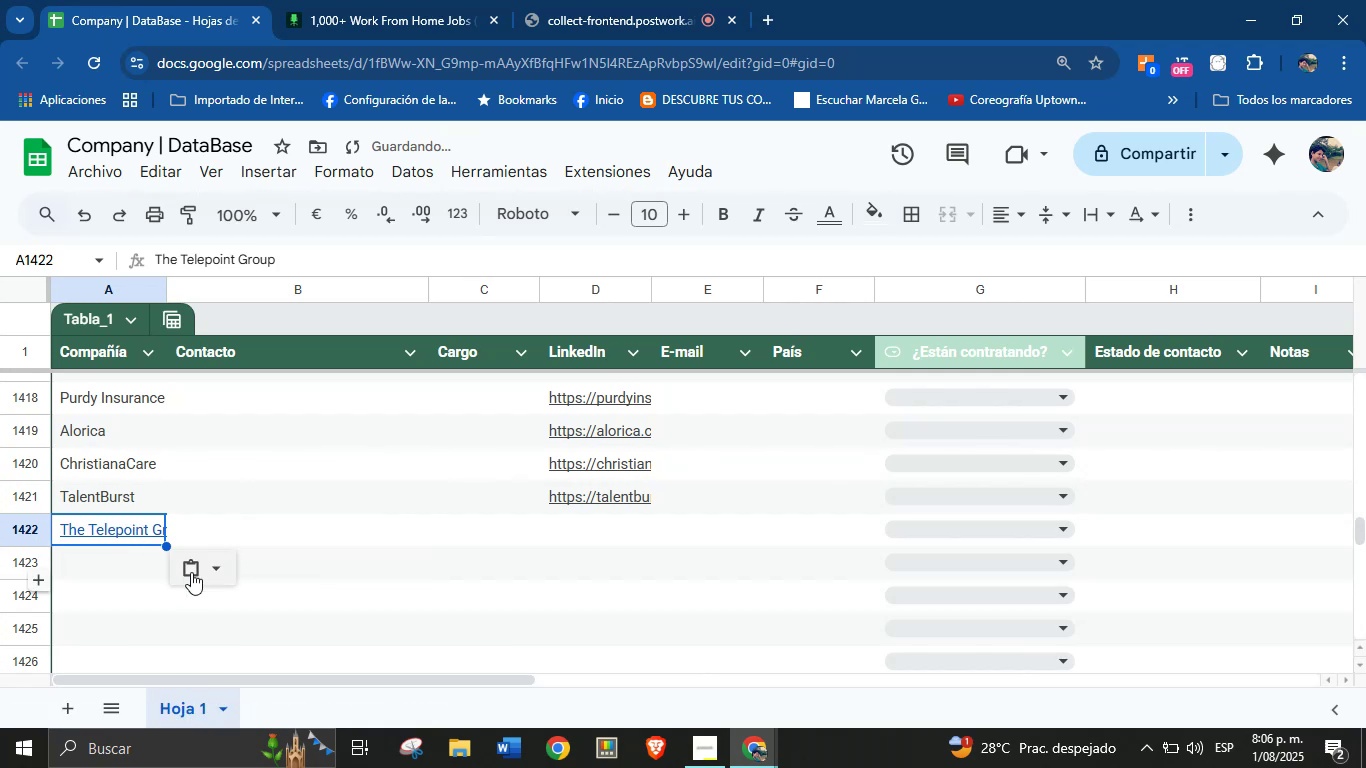 
left_click([206, 577])
 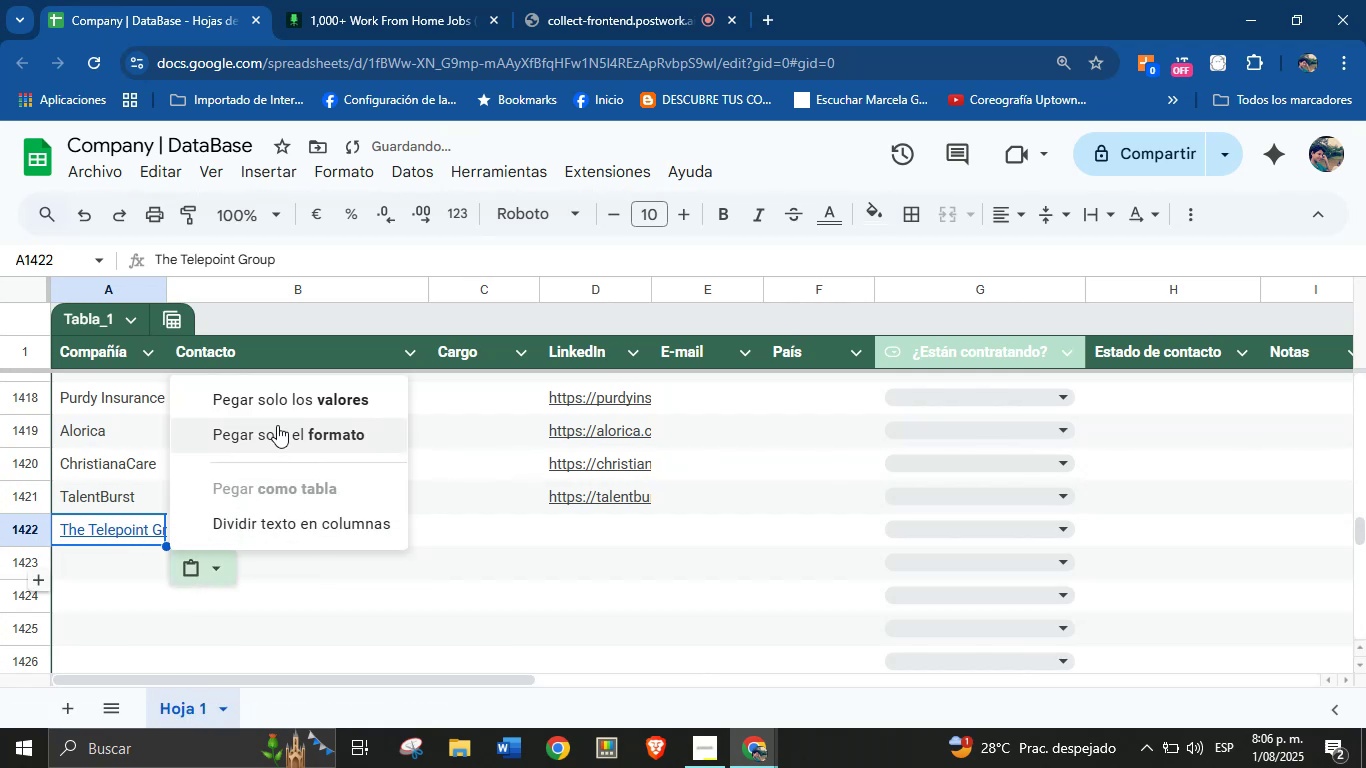 
left_click([295, 397])
 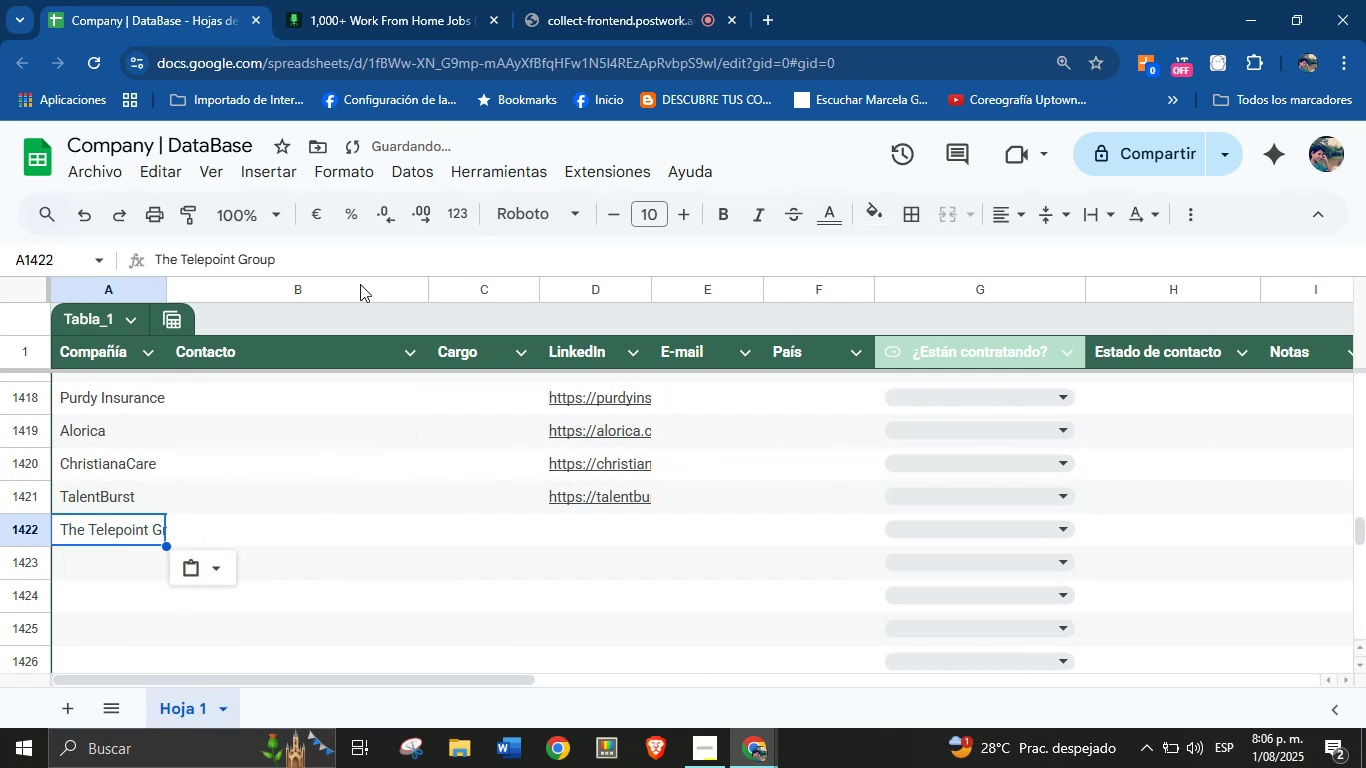 
left_click([366, 0])
 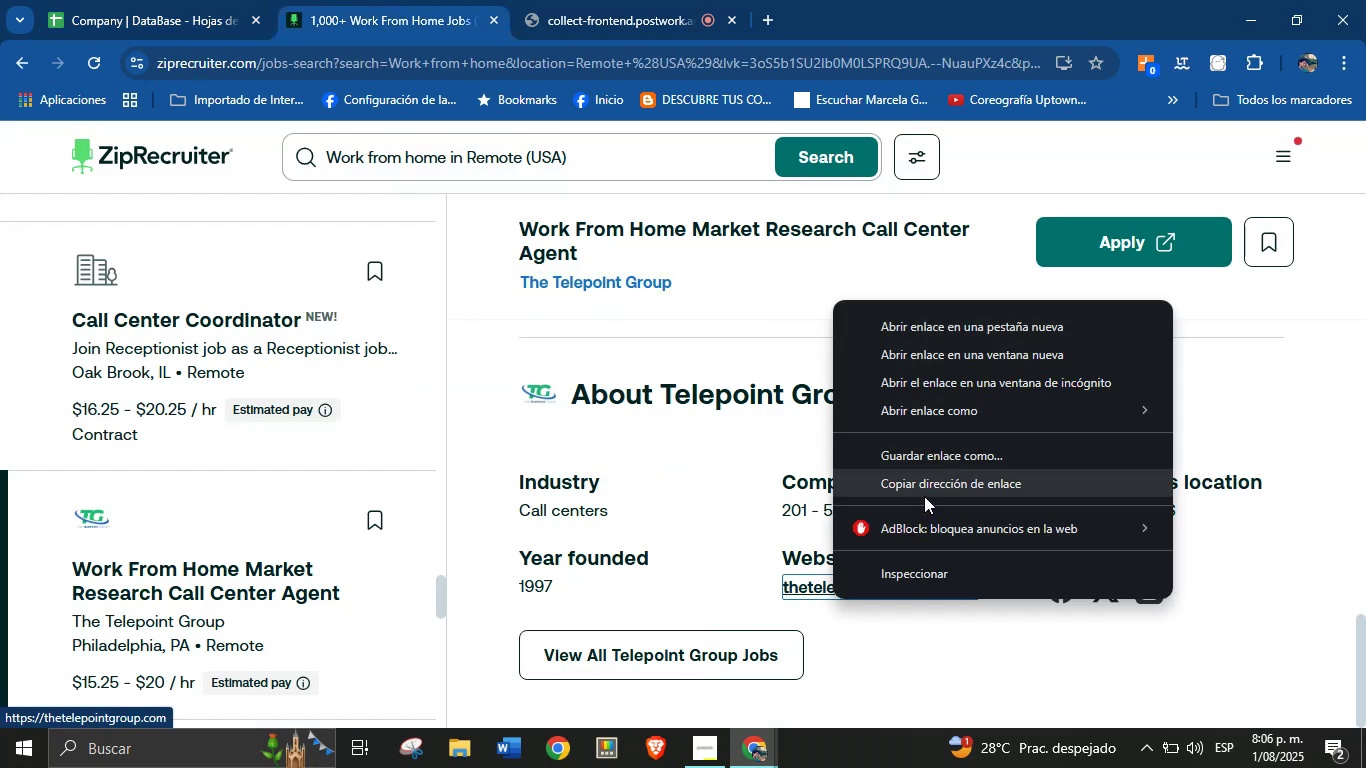 
left_click([106, 0])
 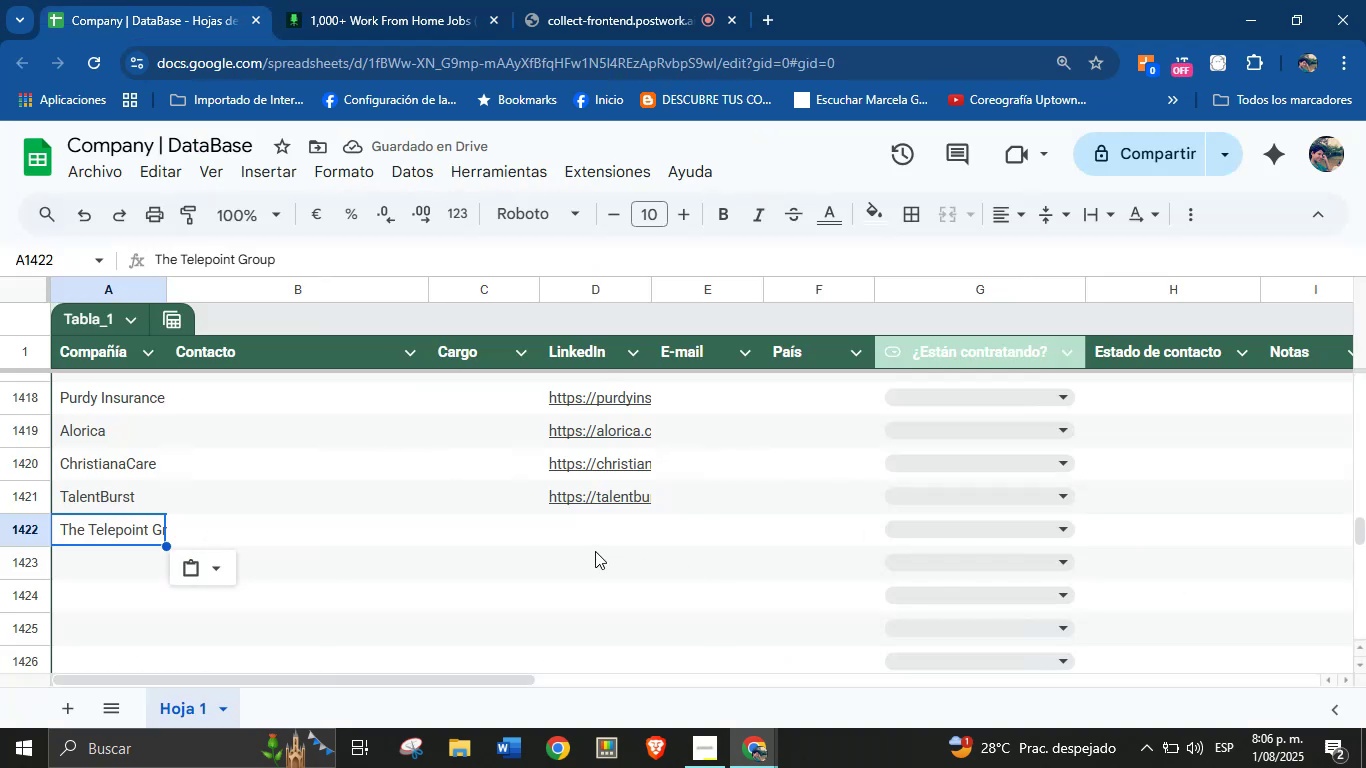 
left_click([563, 541])
 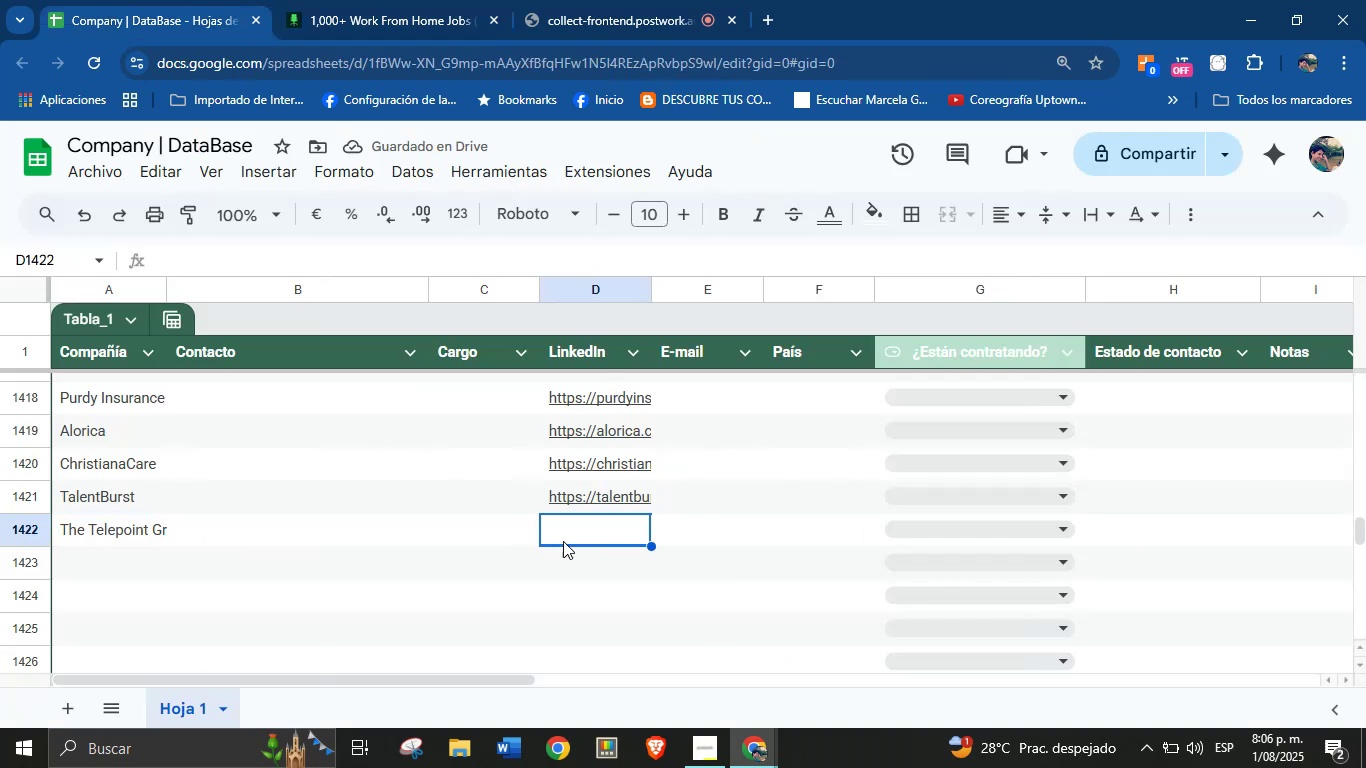 
key(Control+V)
 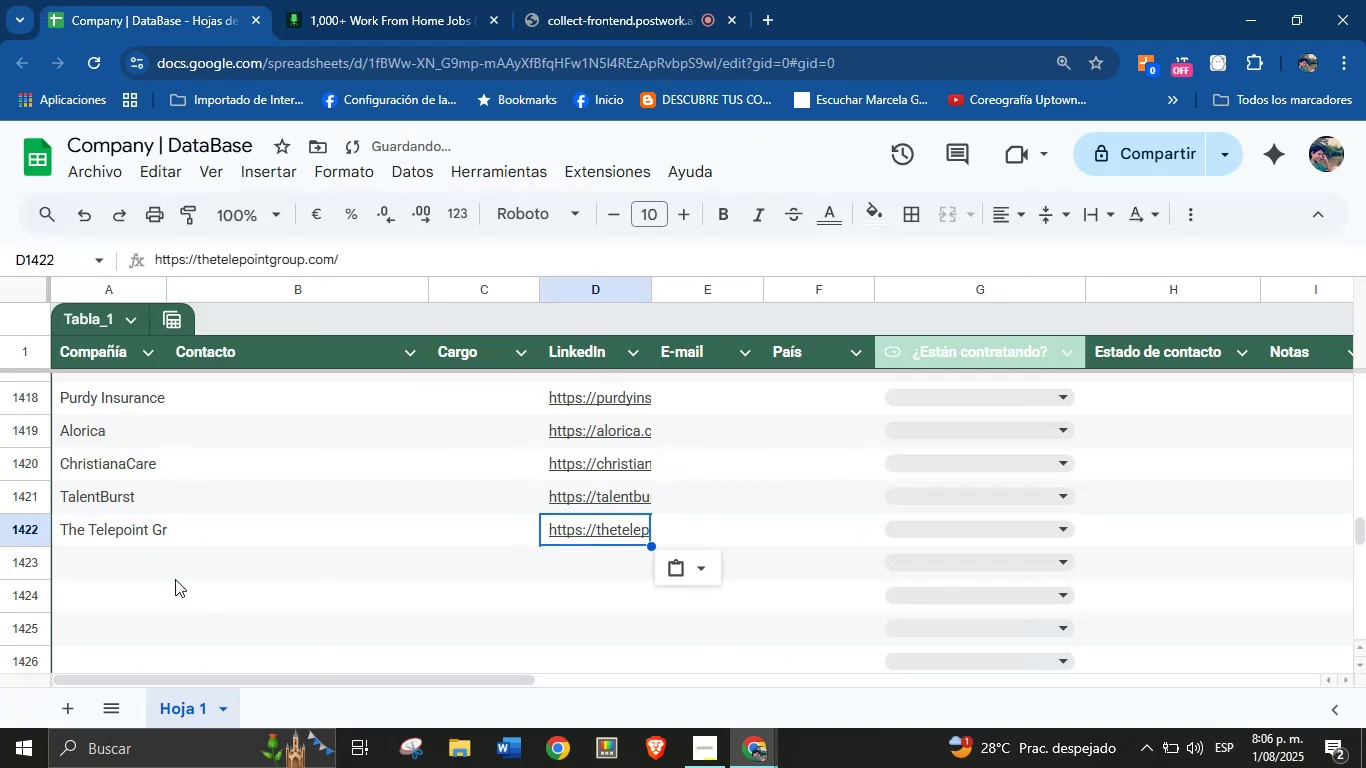 
left_click([102, 568])
 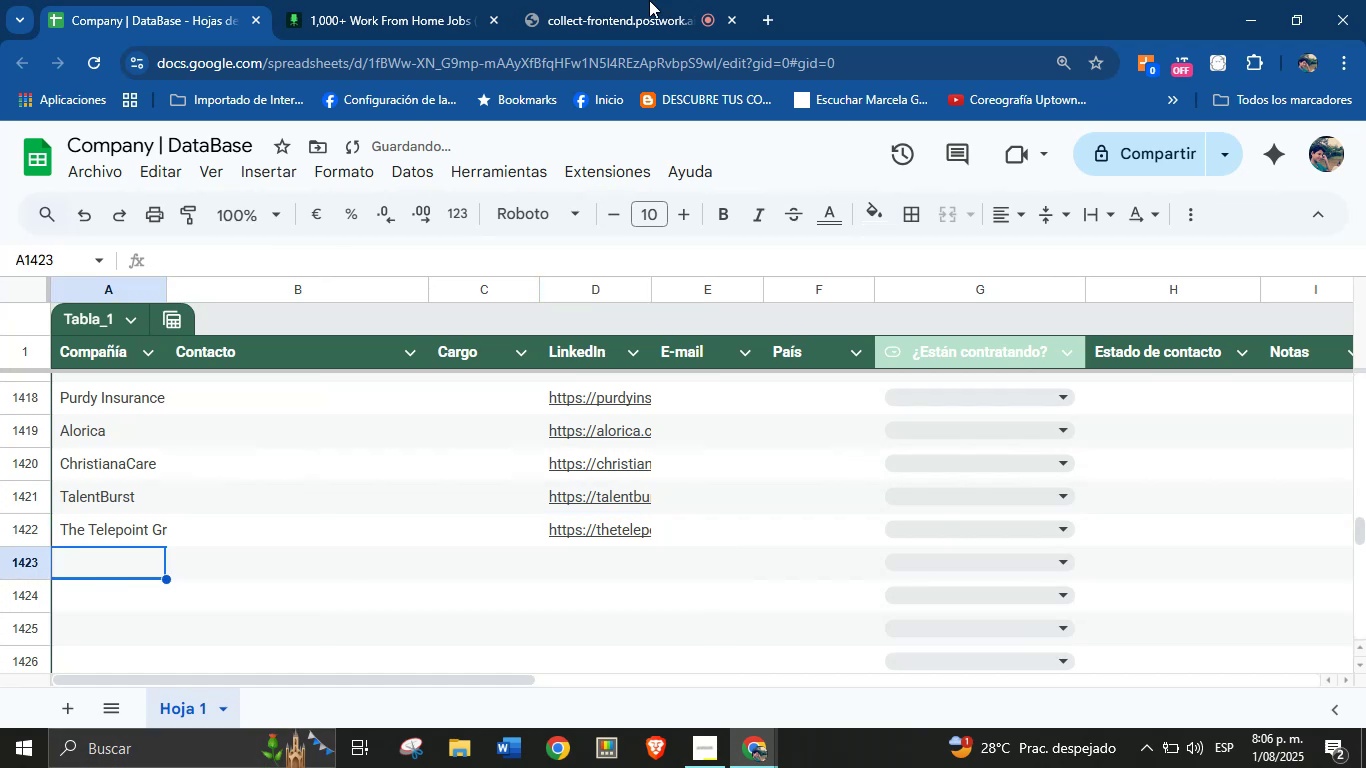 
left_click([421, 0])
 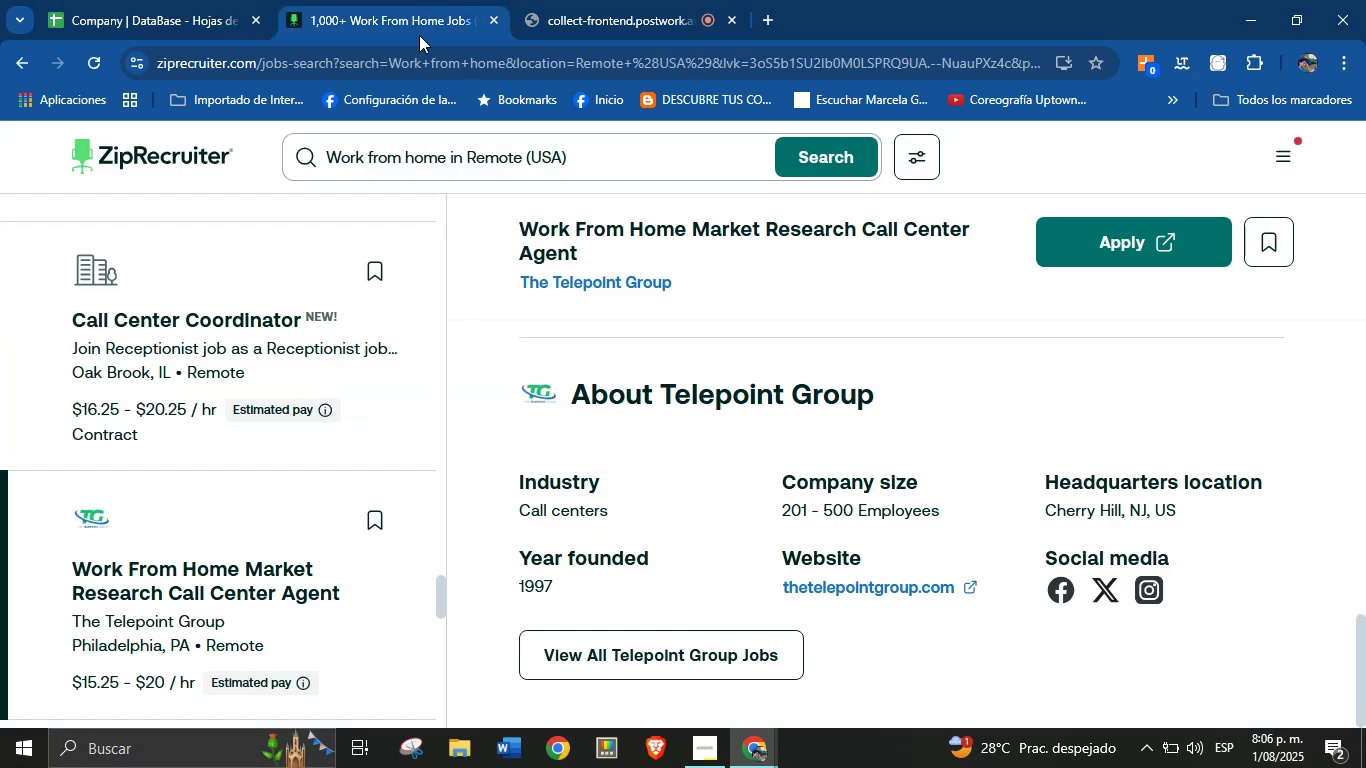 
scroll: coordinate [230, 495], scroll_direction: down, amount: 2.0
 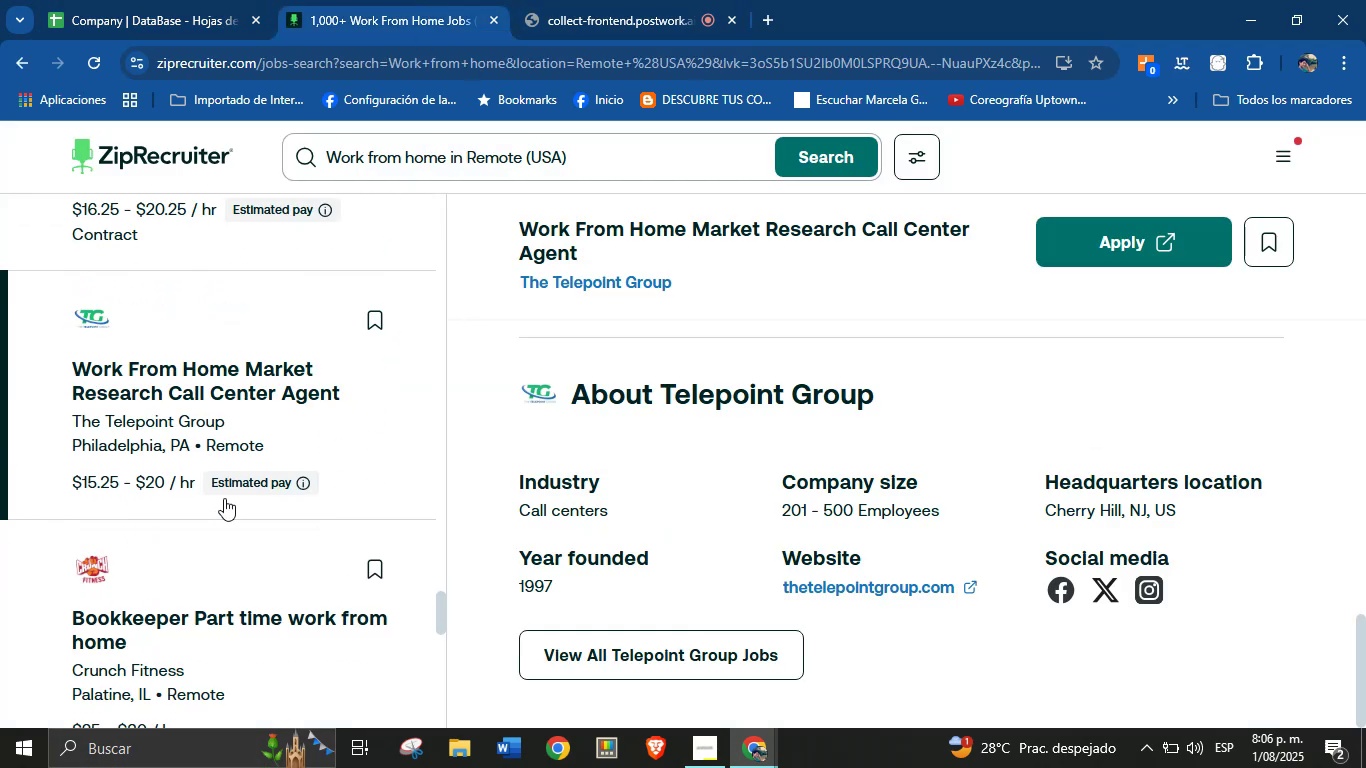 
left_click([215, 513])
 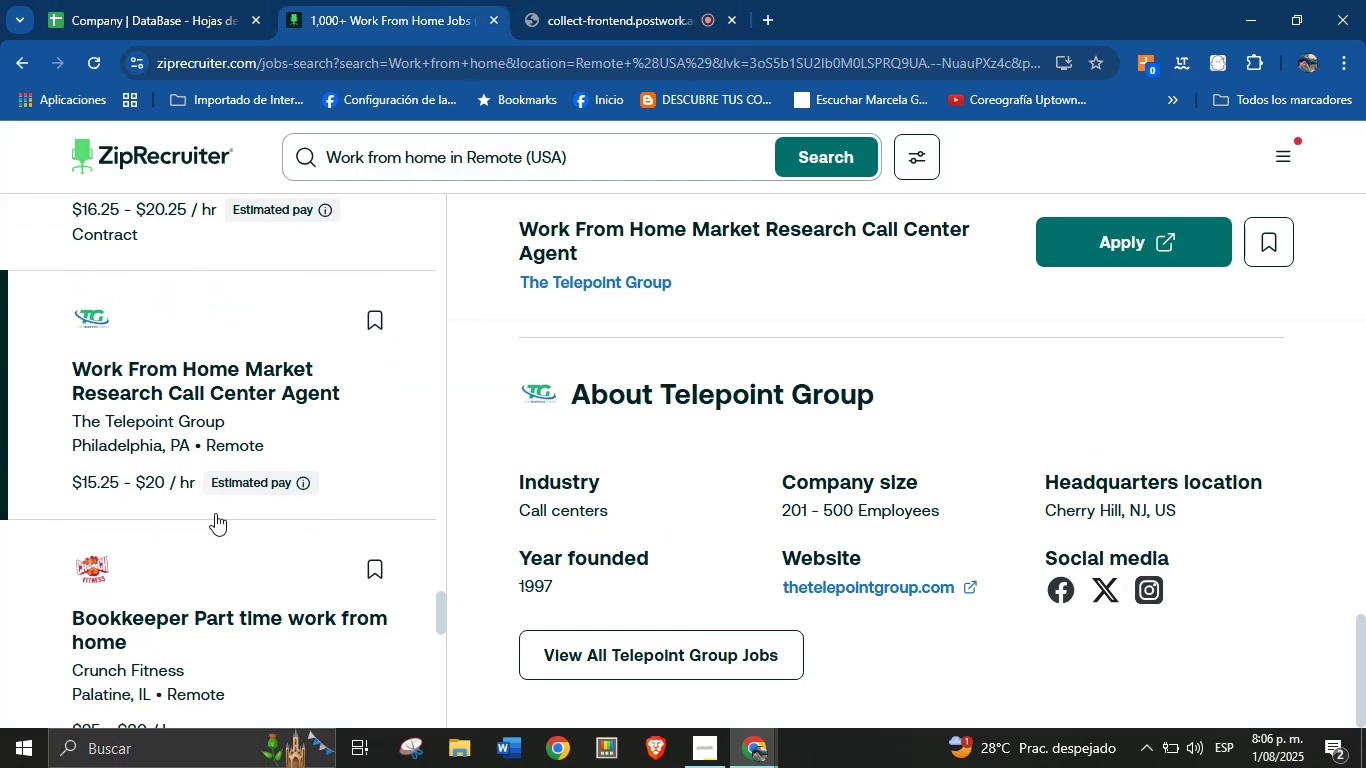 
left_click([204, 558])
 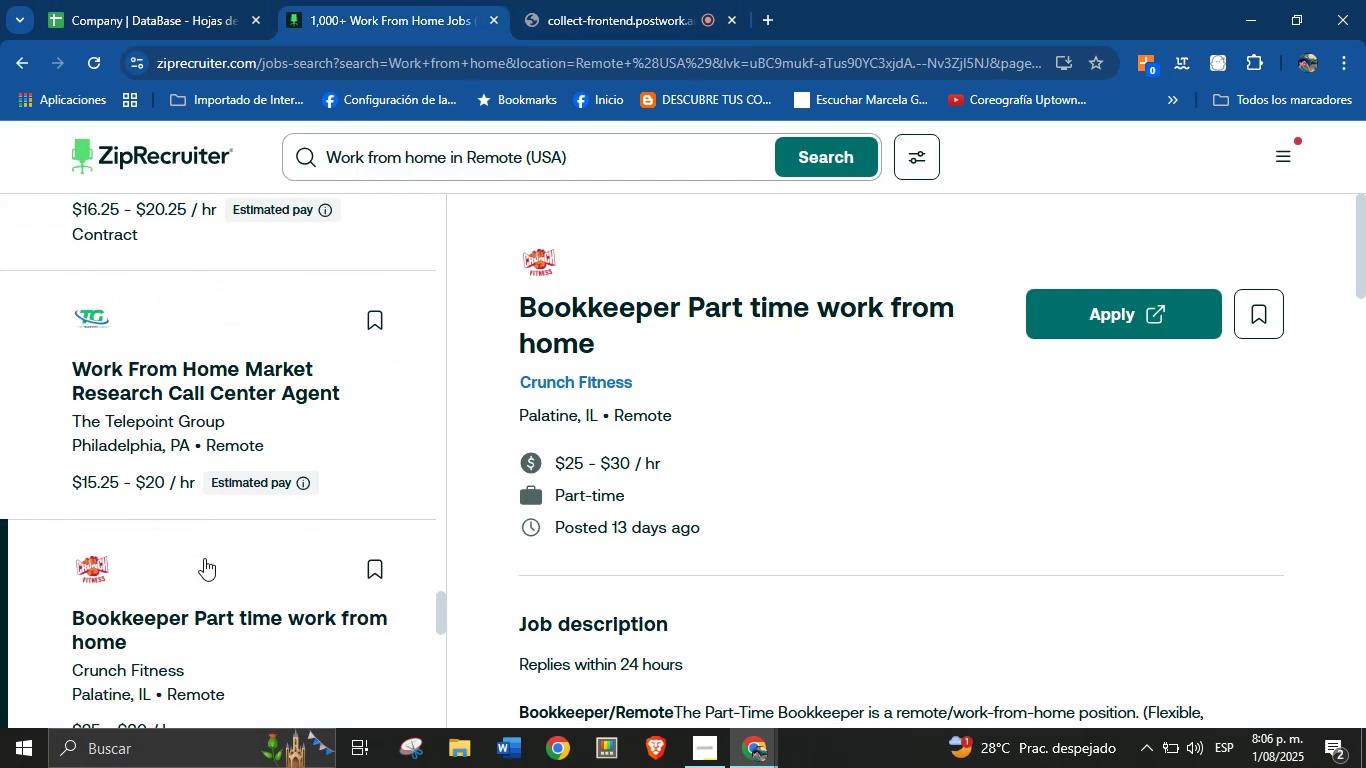 
wait(5.09)
 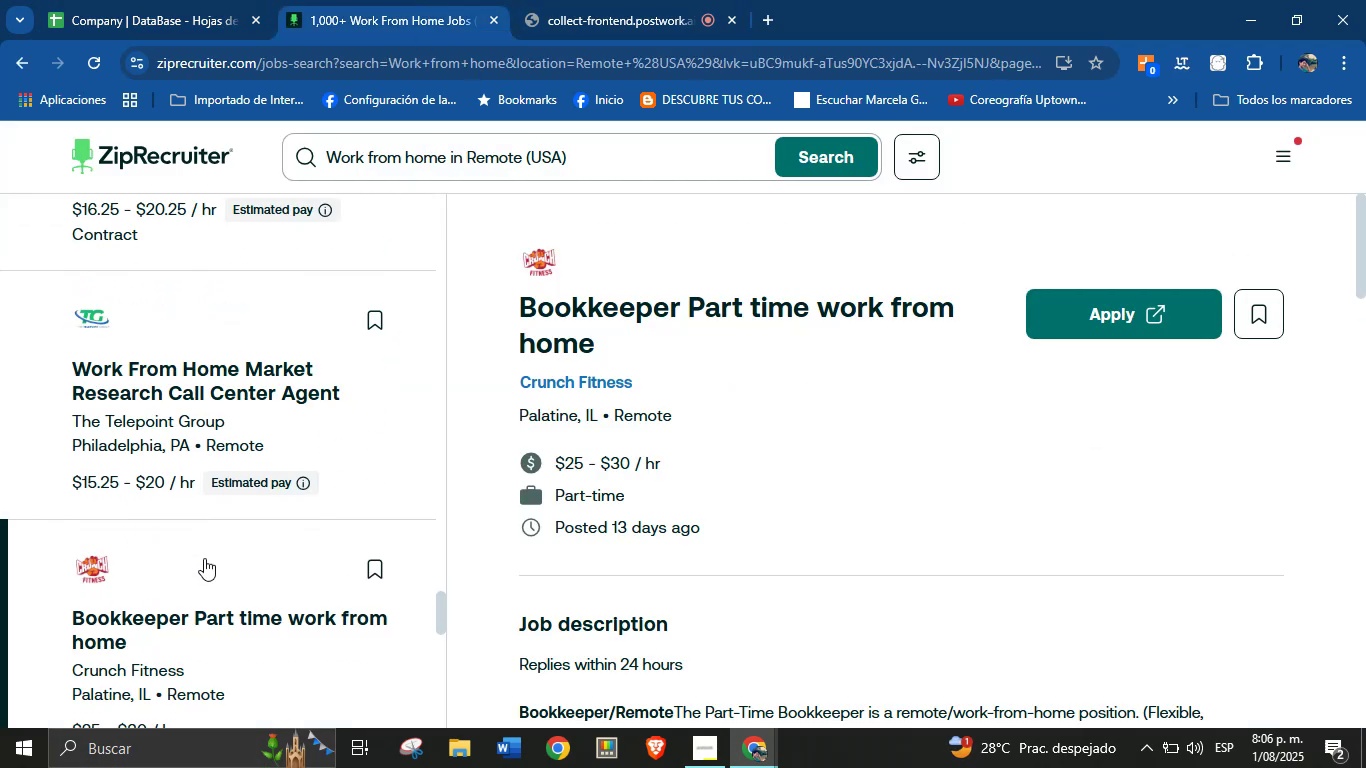 
scroll: coordinate [745, 479], scroll_direction: down, amount: 39.0
 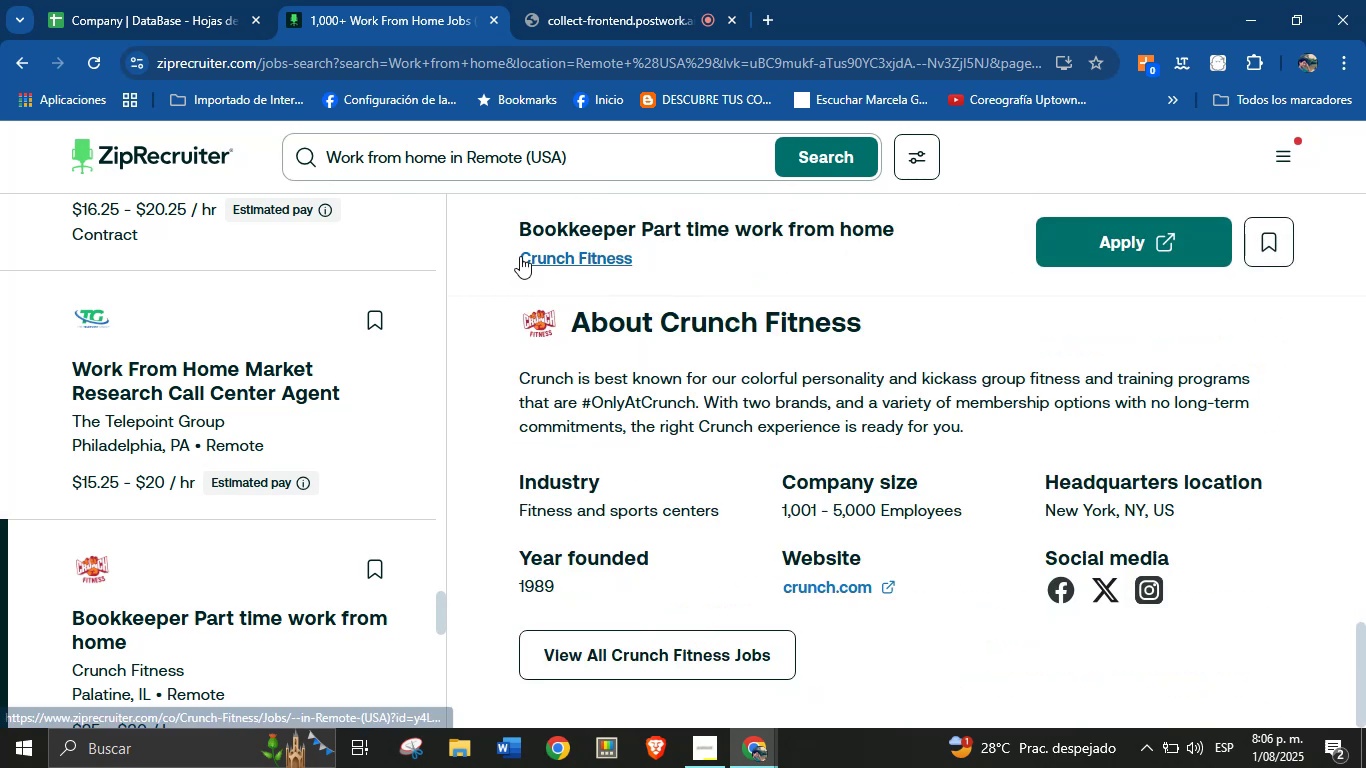 
left_click_drag(start_coordinate=[514, 256], to_coordinate=[645, 256])
 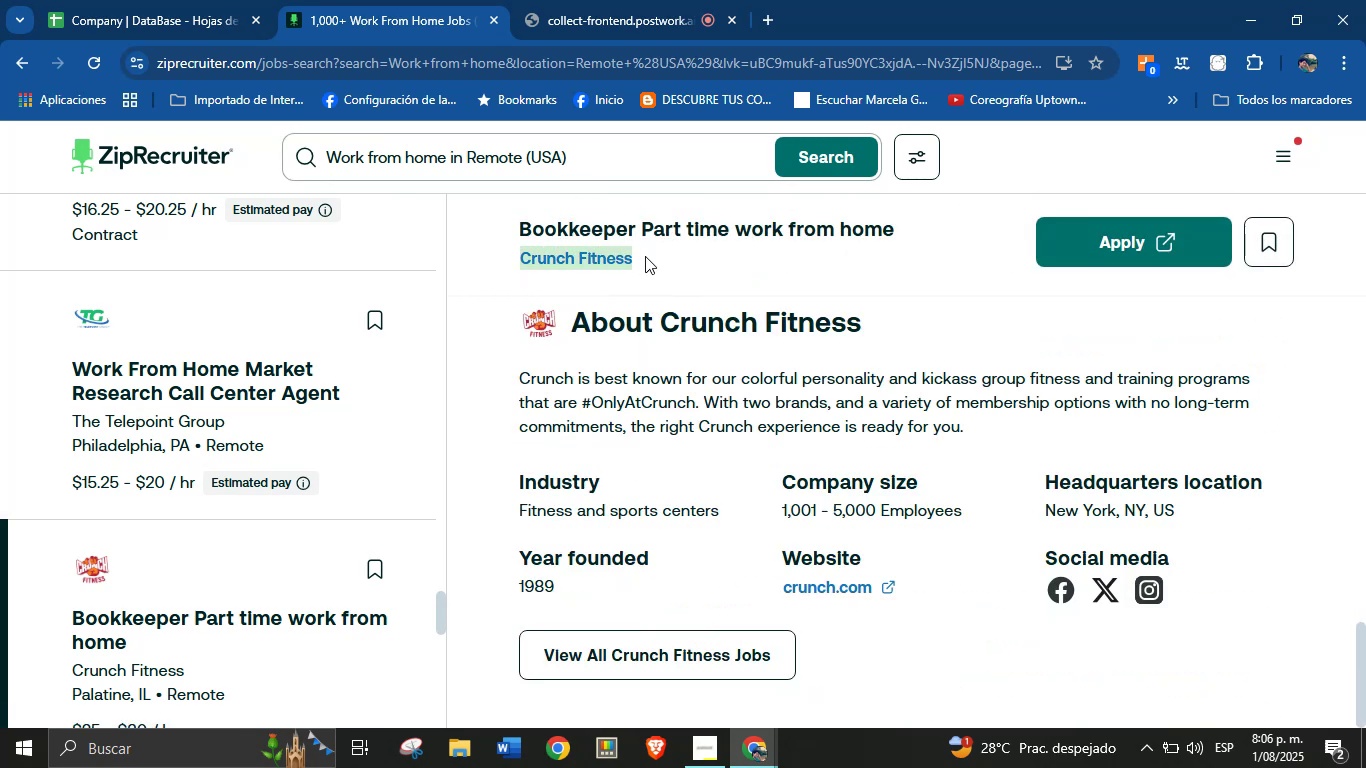 
key(Control+C)
 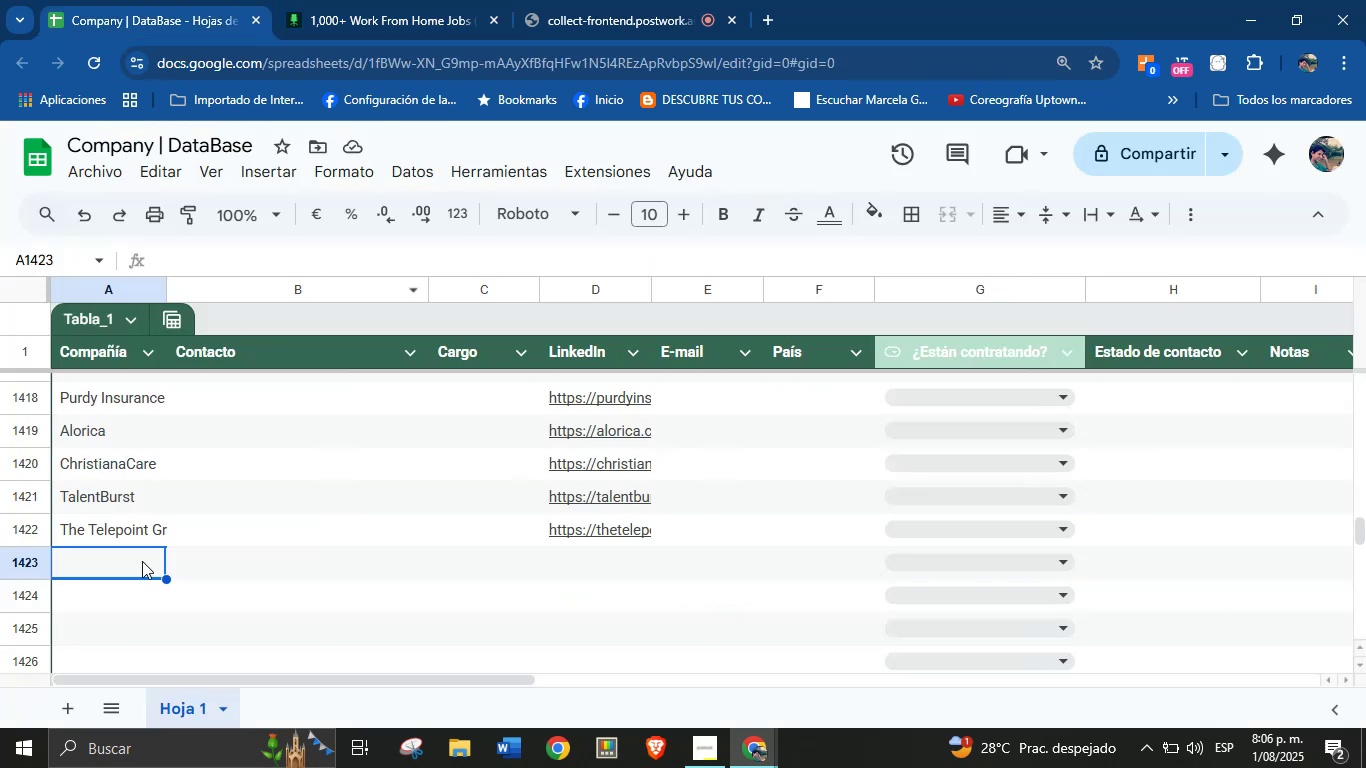 
left_click([126, 573])
 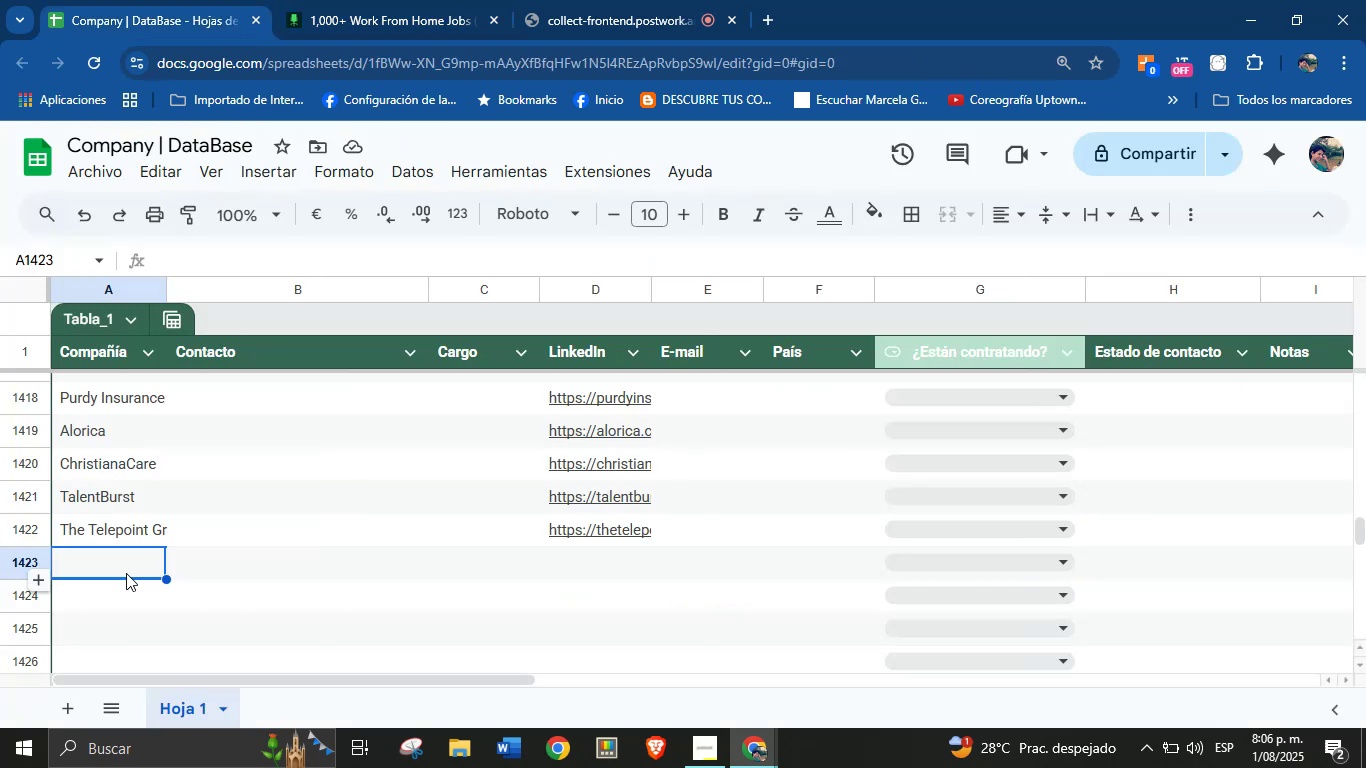 
key(Control+V)
 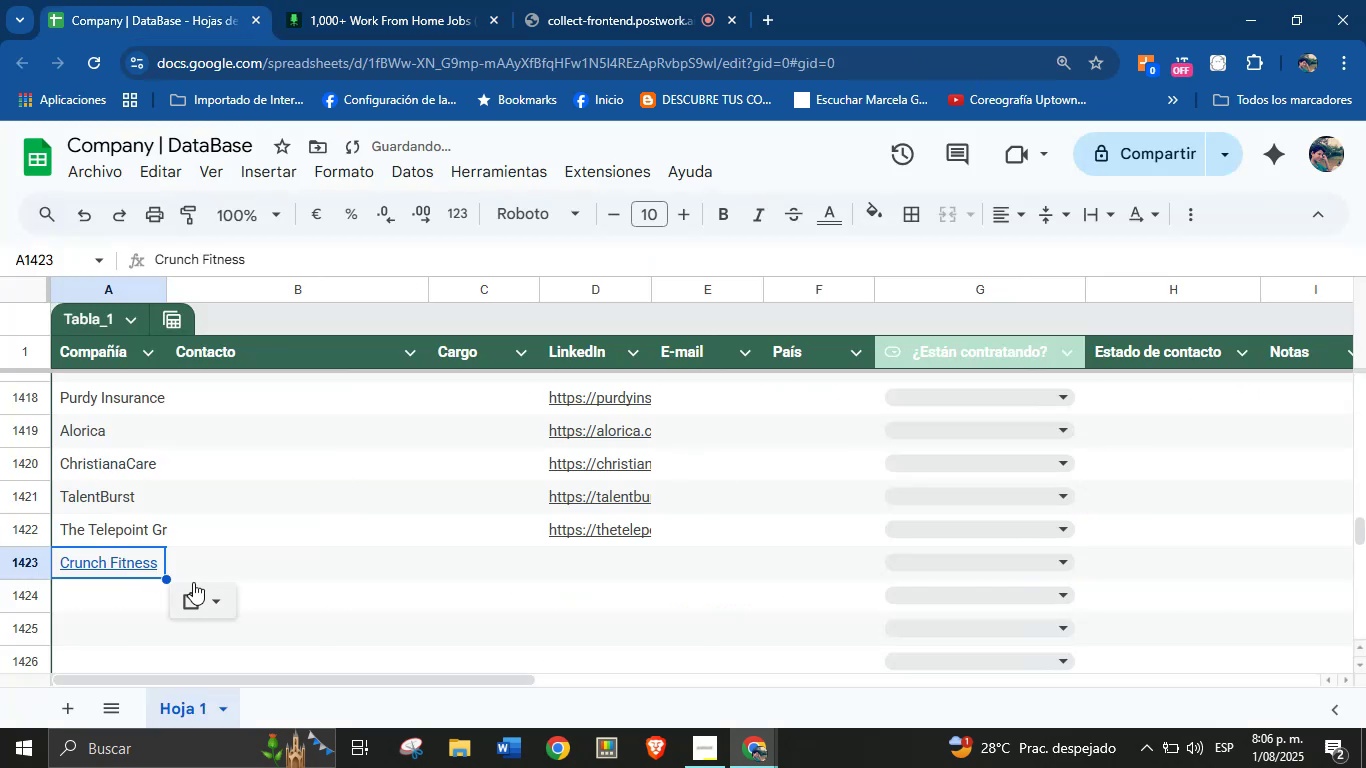 
left_click([215, 602])
 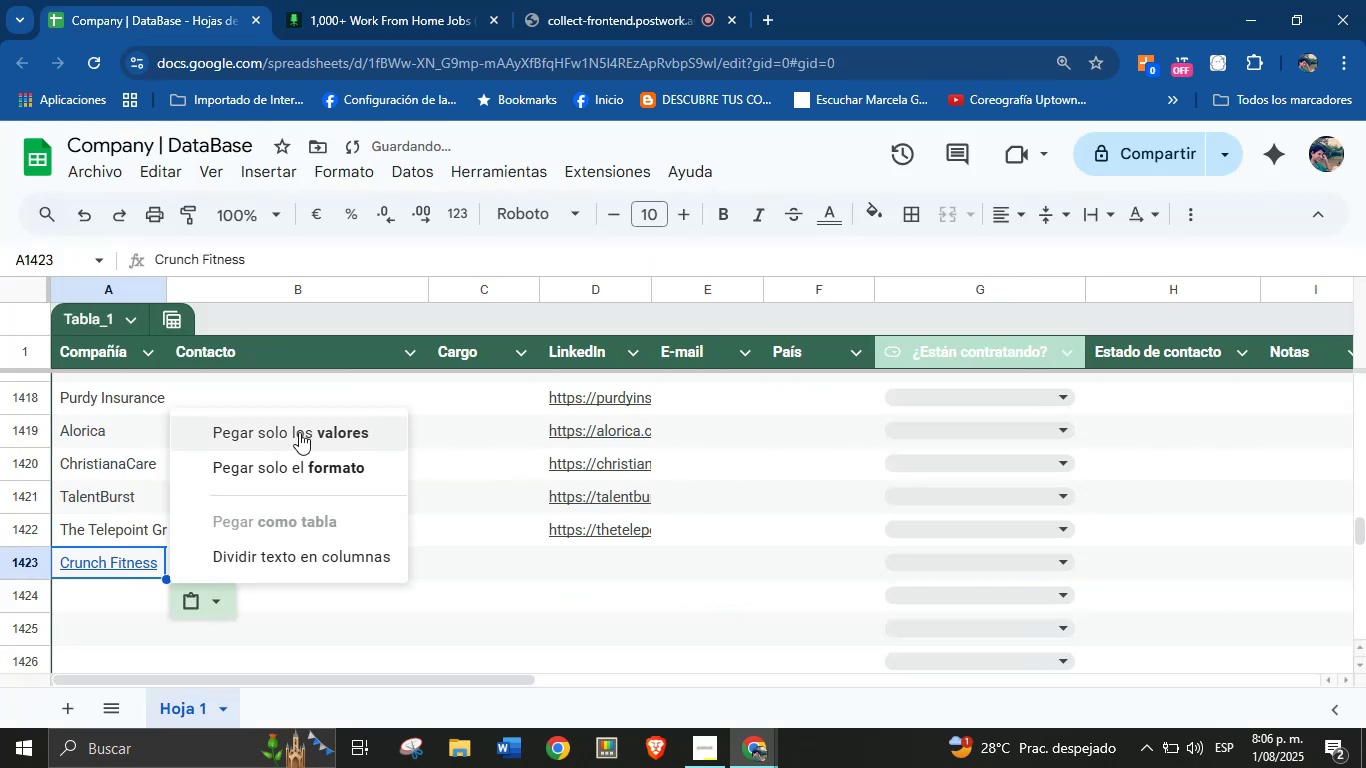 
left_click([313, 423])
 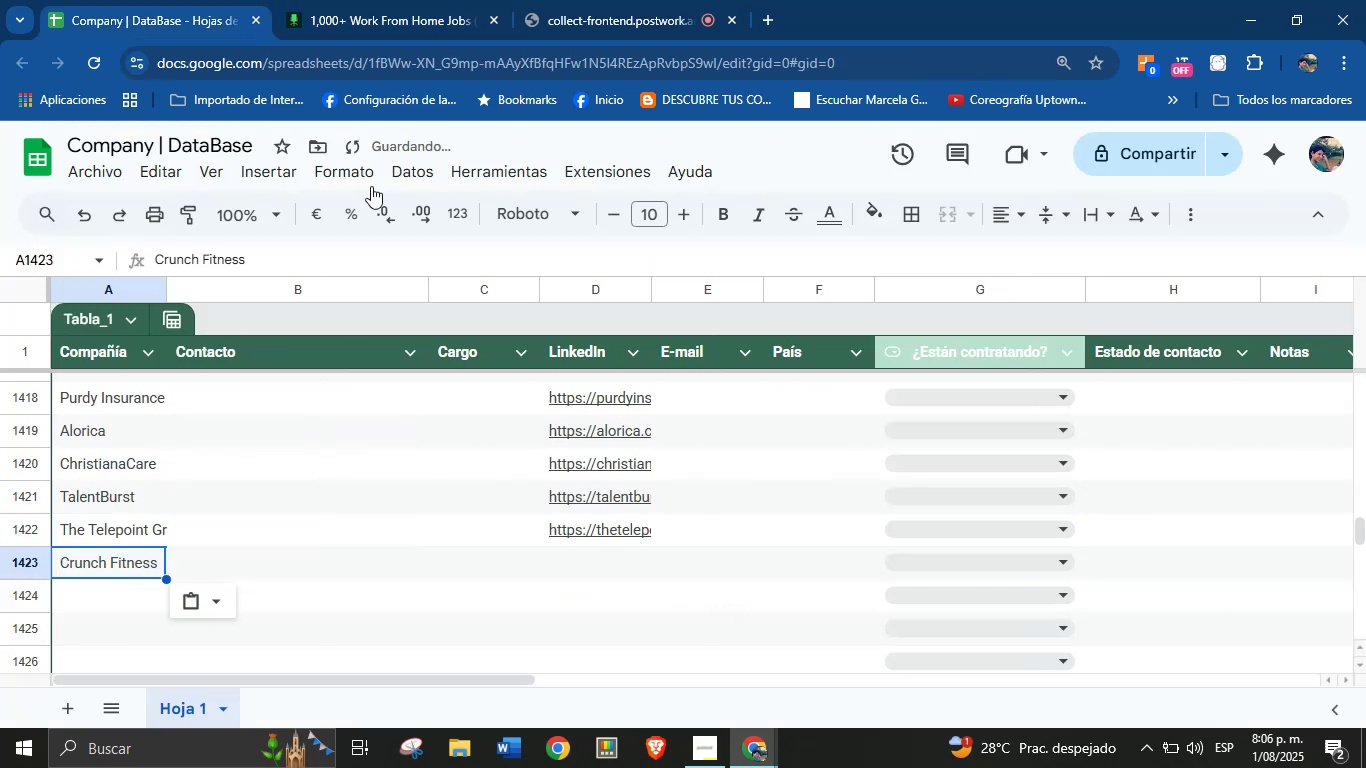 
left_click([425, 0])
 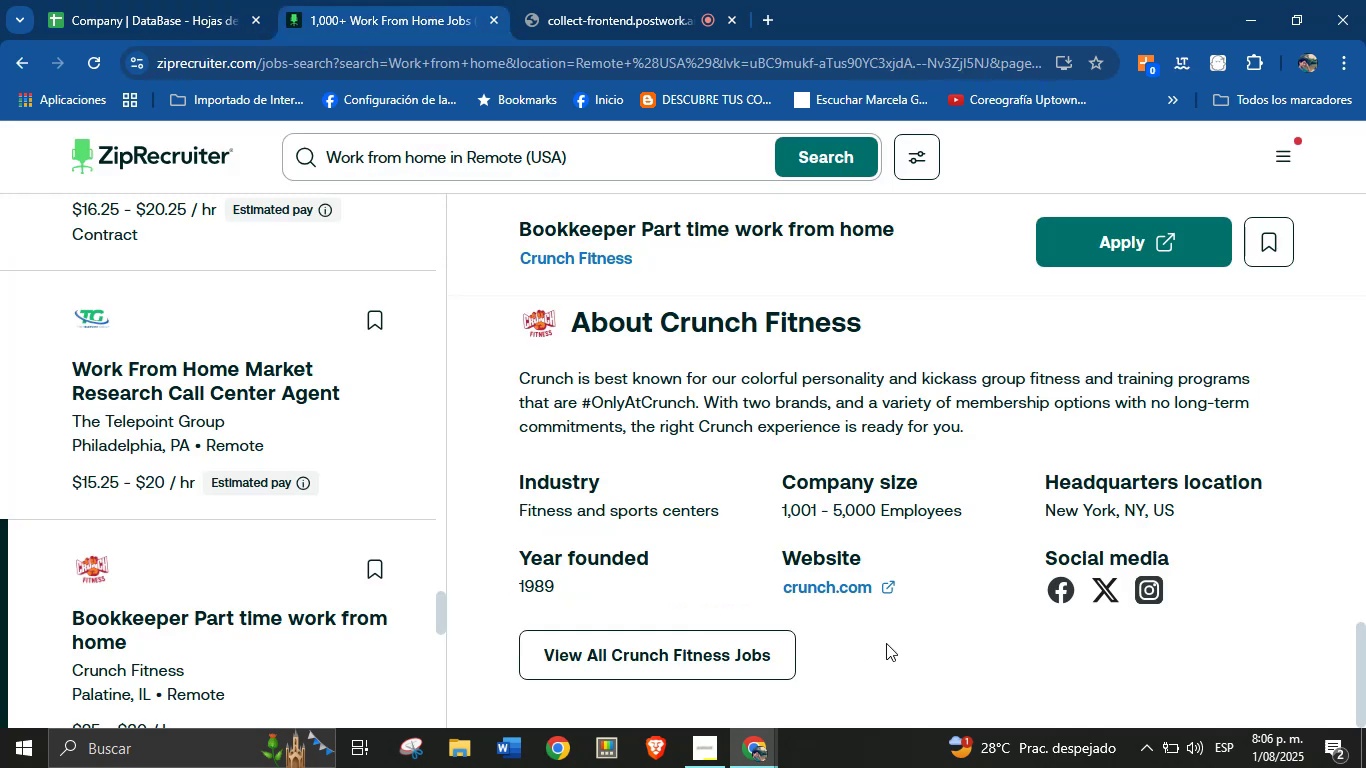 
right_click([821, 583])
 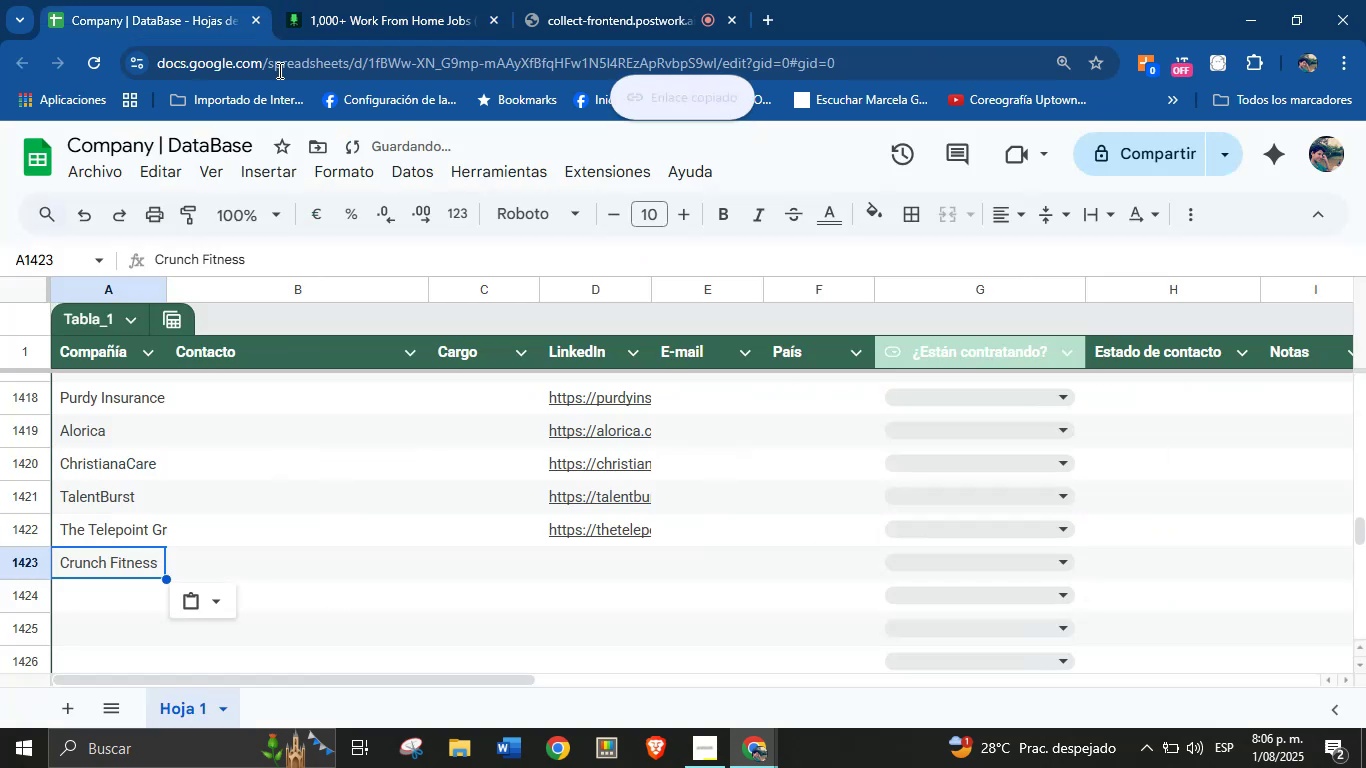 
left_click([582, 563])
 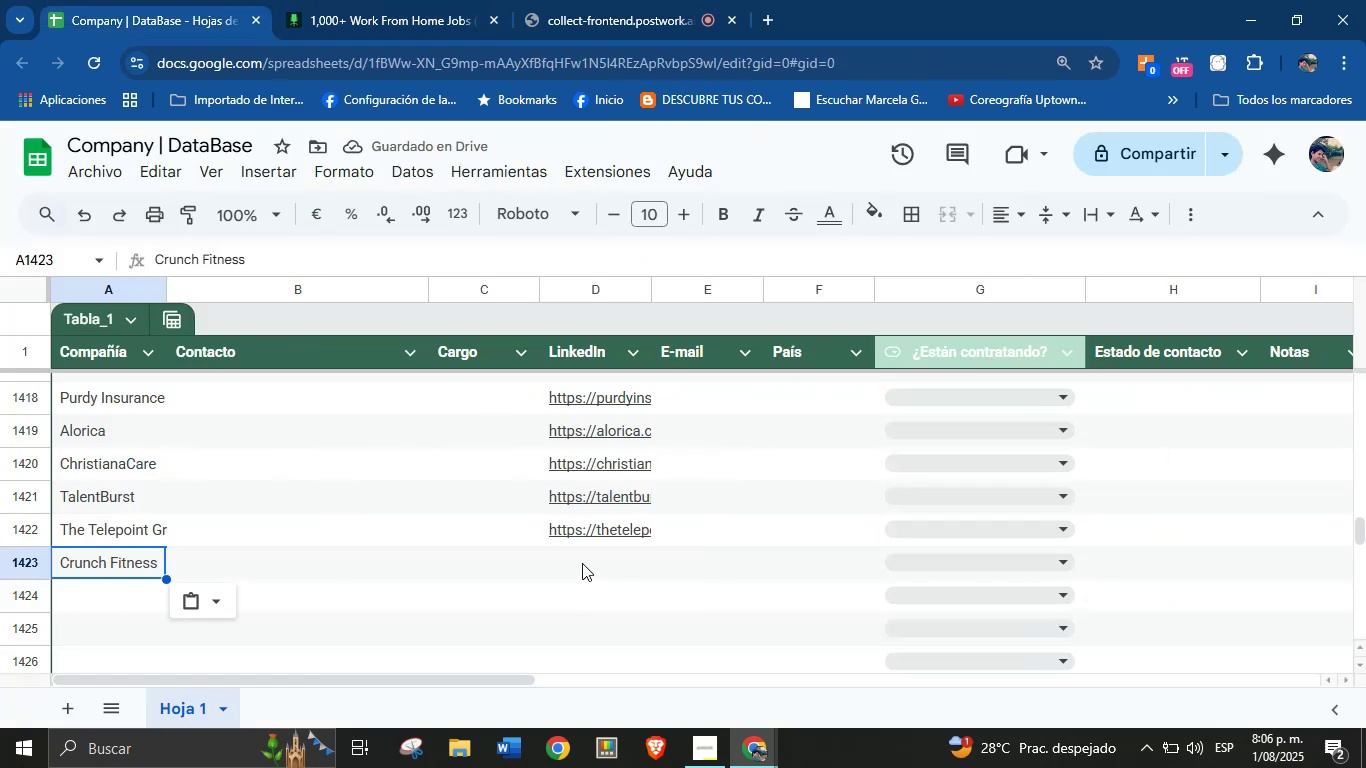 
key(Control+V)
 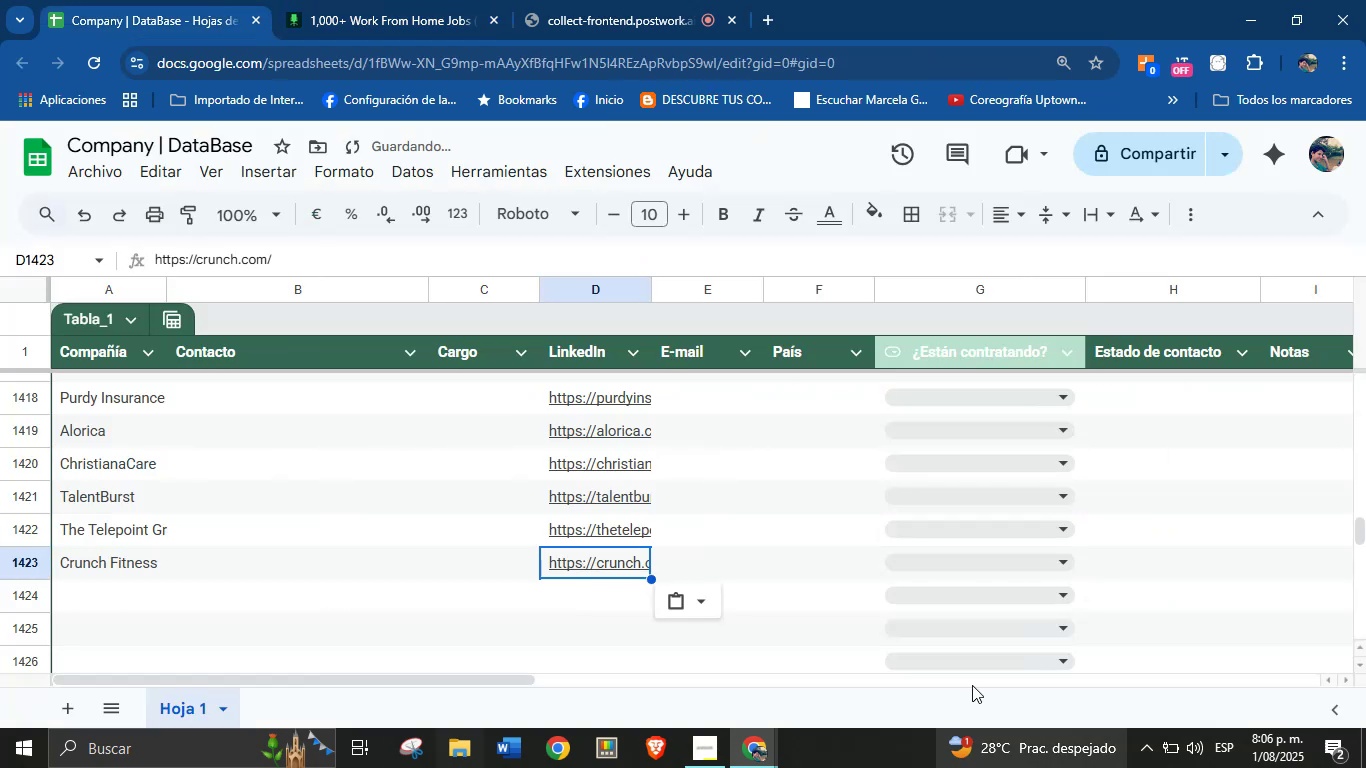 
scroll: coordinate [364, 341], scroll_direction: down, amount: 1.0
 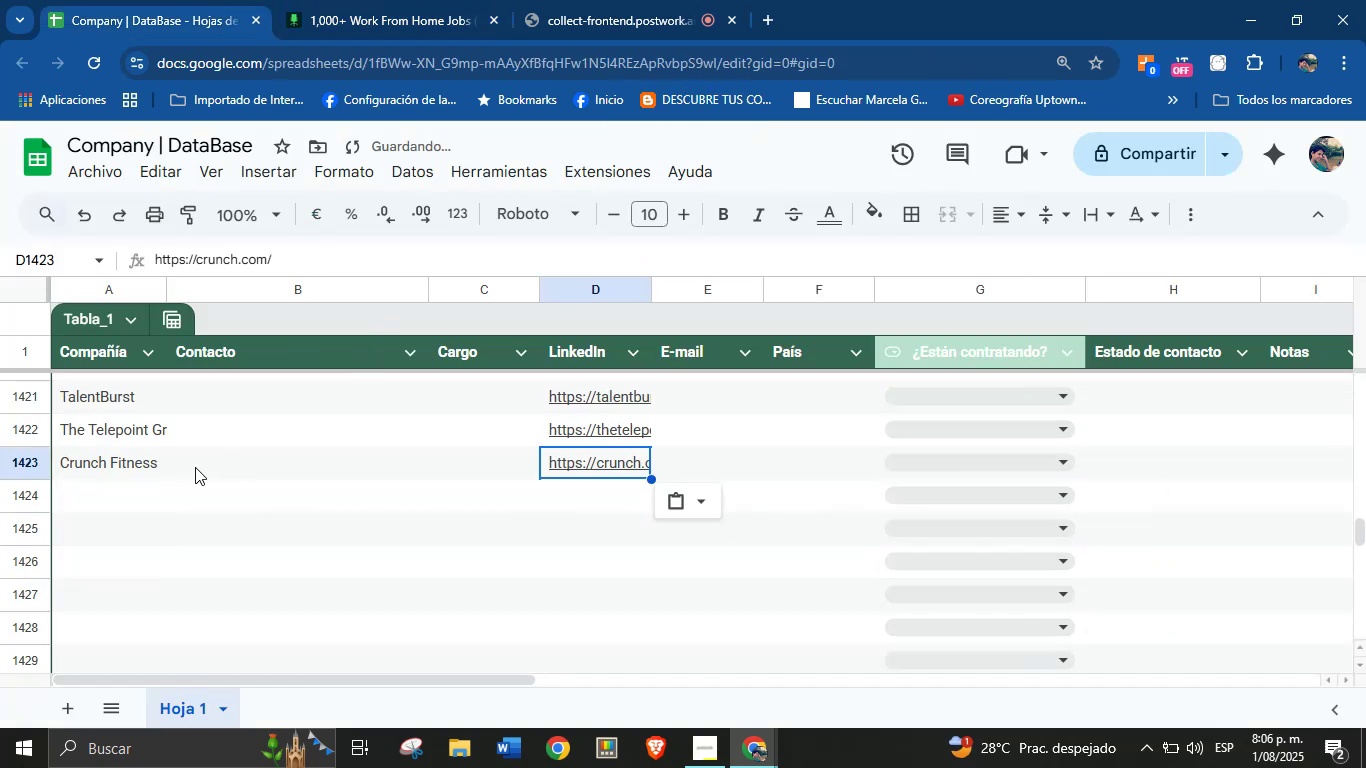 
left_click([114, 486])
 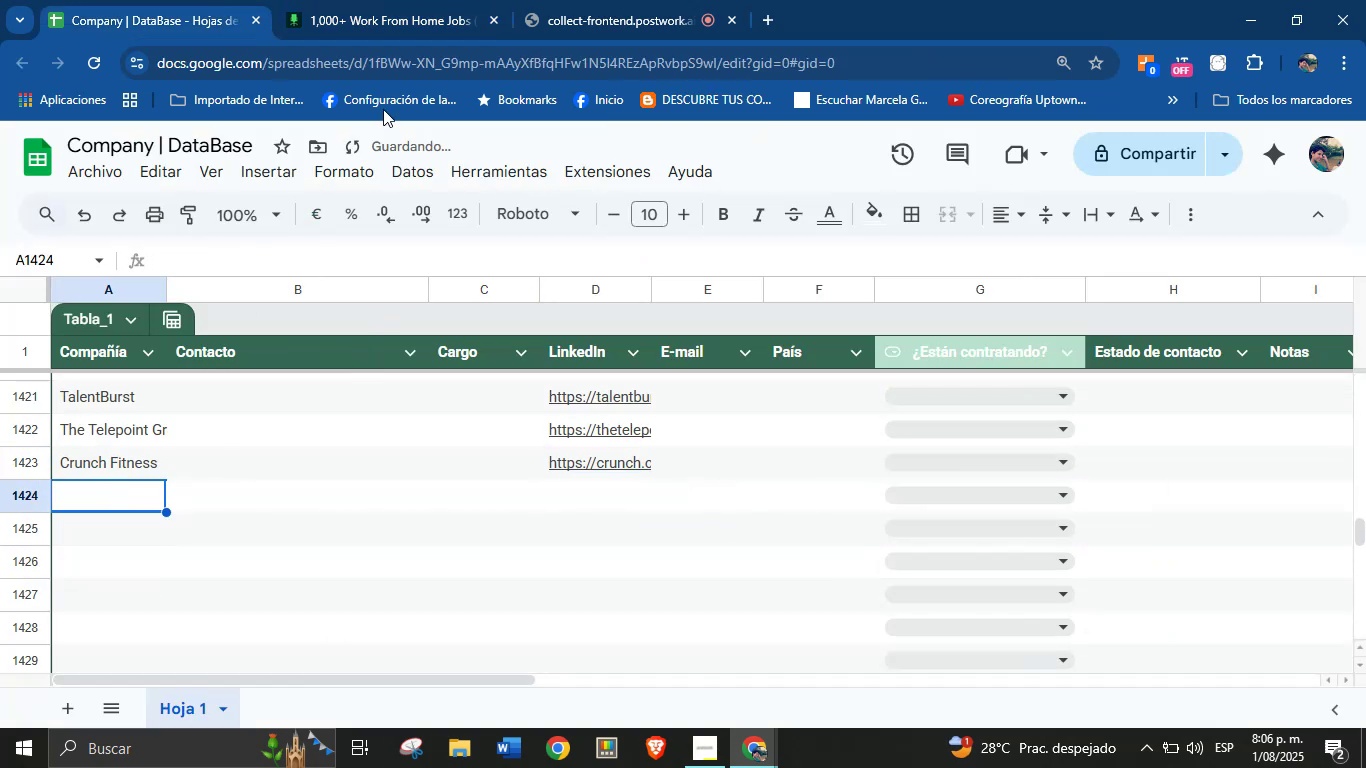 
left_click_drag(start_coordinate=[450, 0], to_coordinate=[428, 0])
 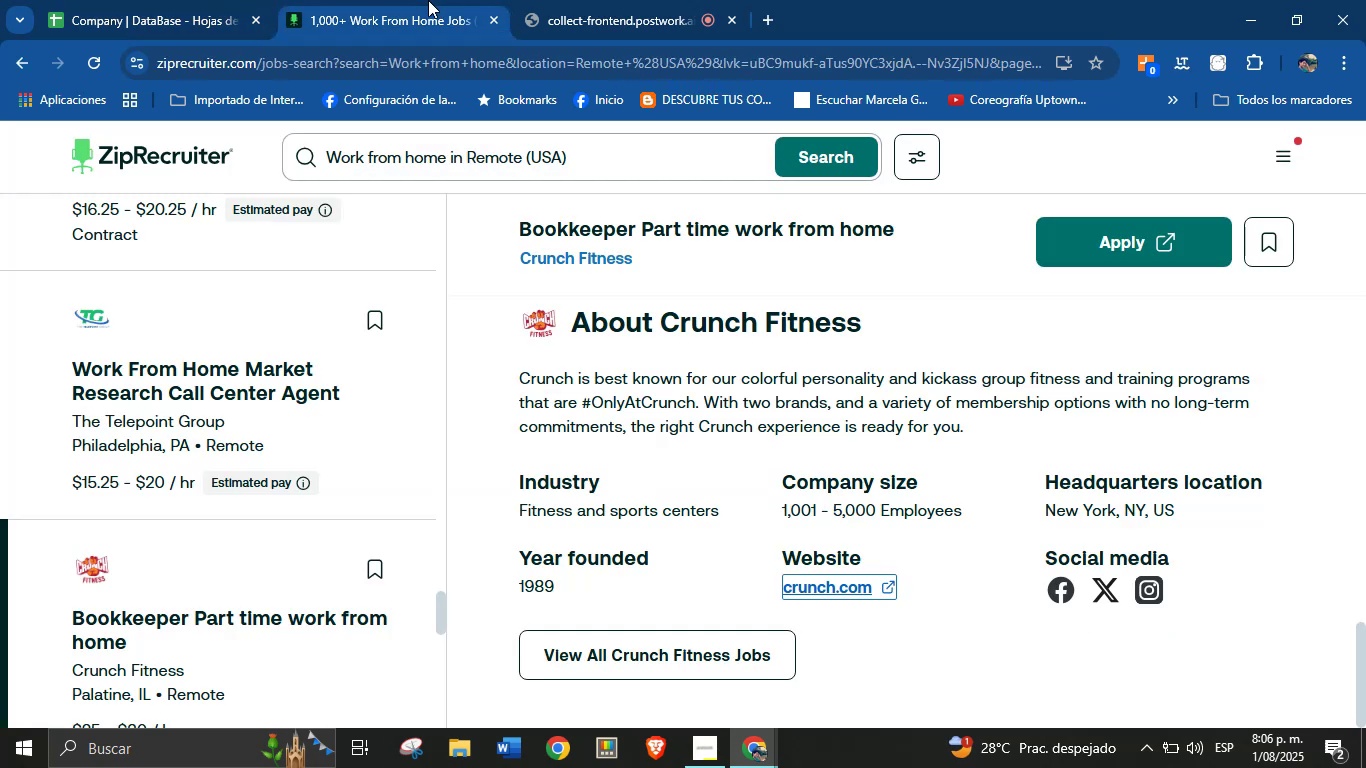 
left_click([571, 0])
 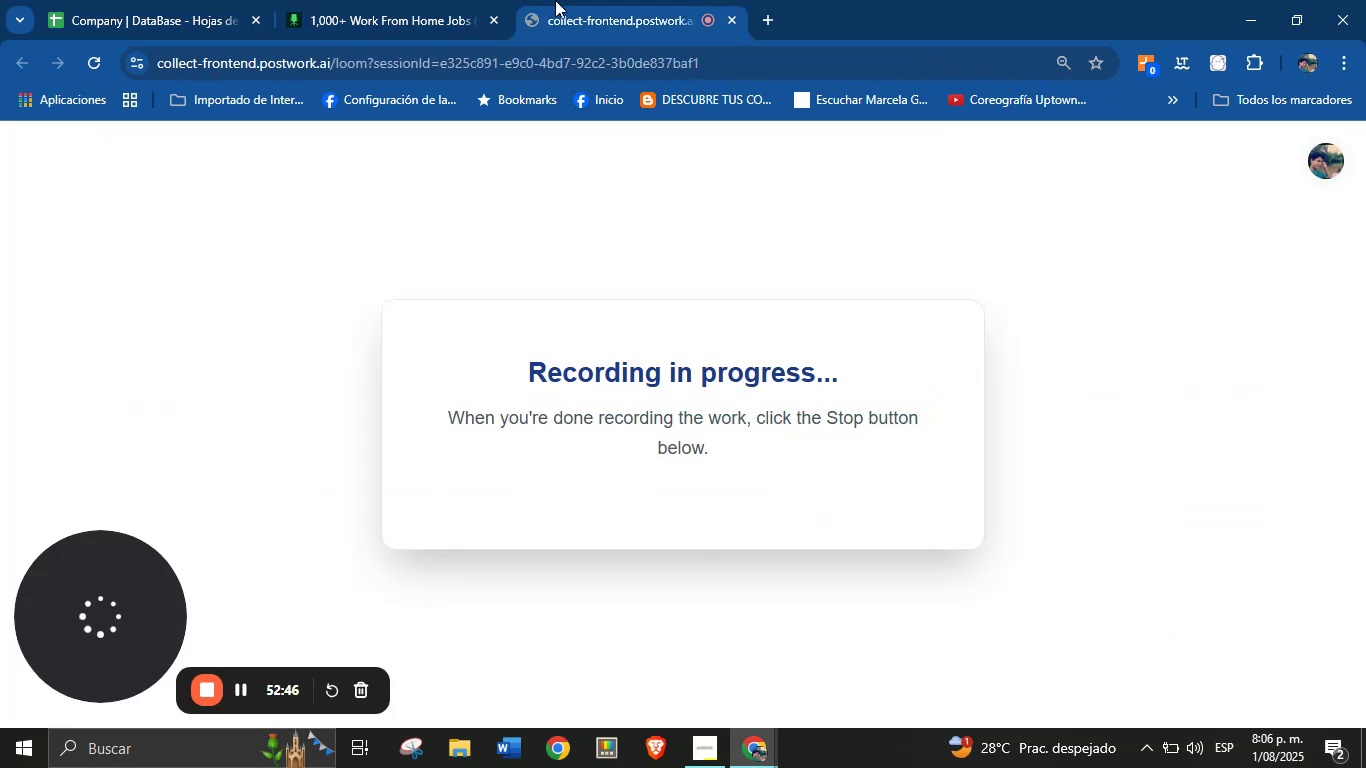 
left_click([443, 0])
 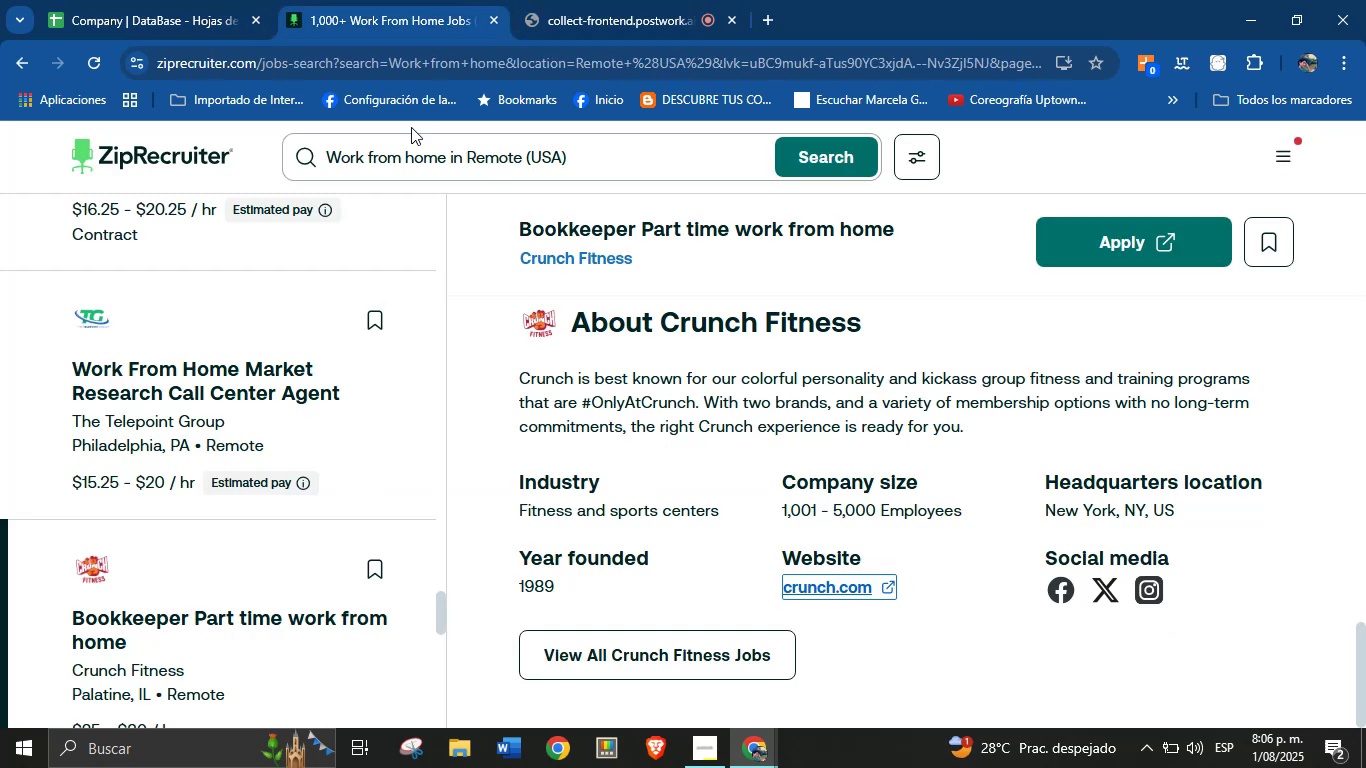 
scroll: coordinate [210, 447], scroll_direction: down, amount: 5.0
 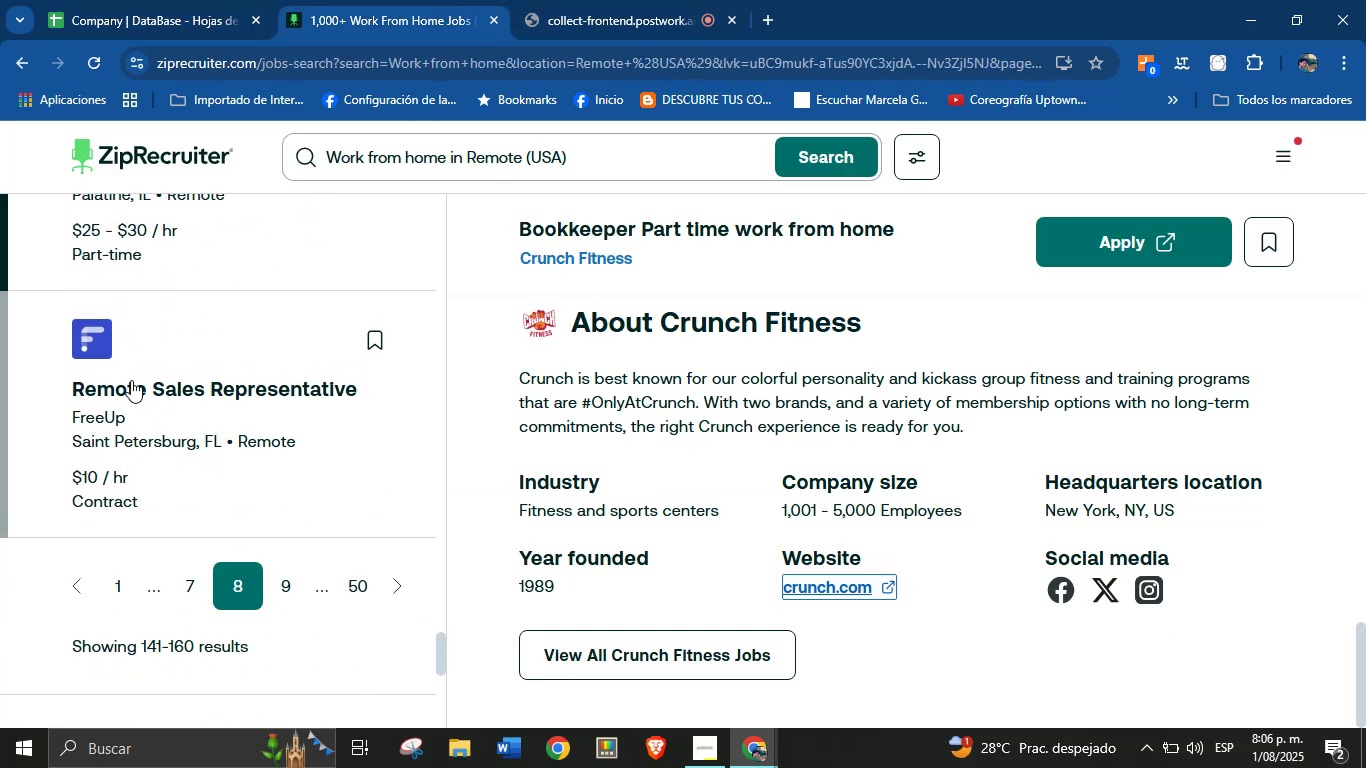 
left_click([126, 338])
 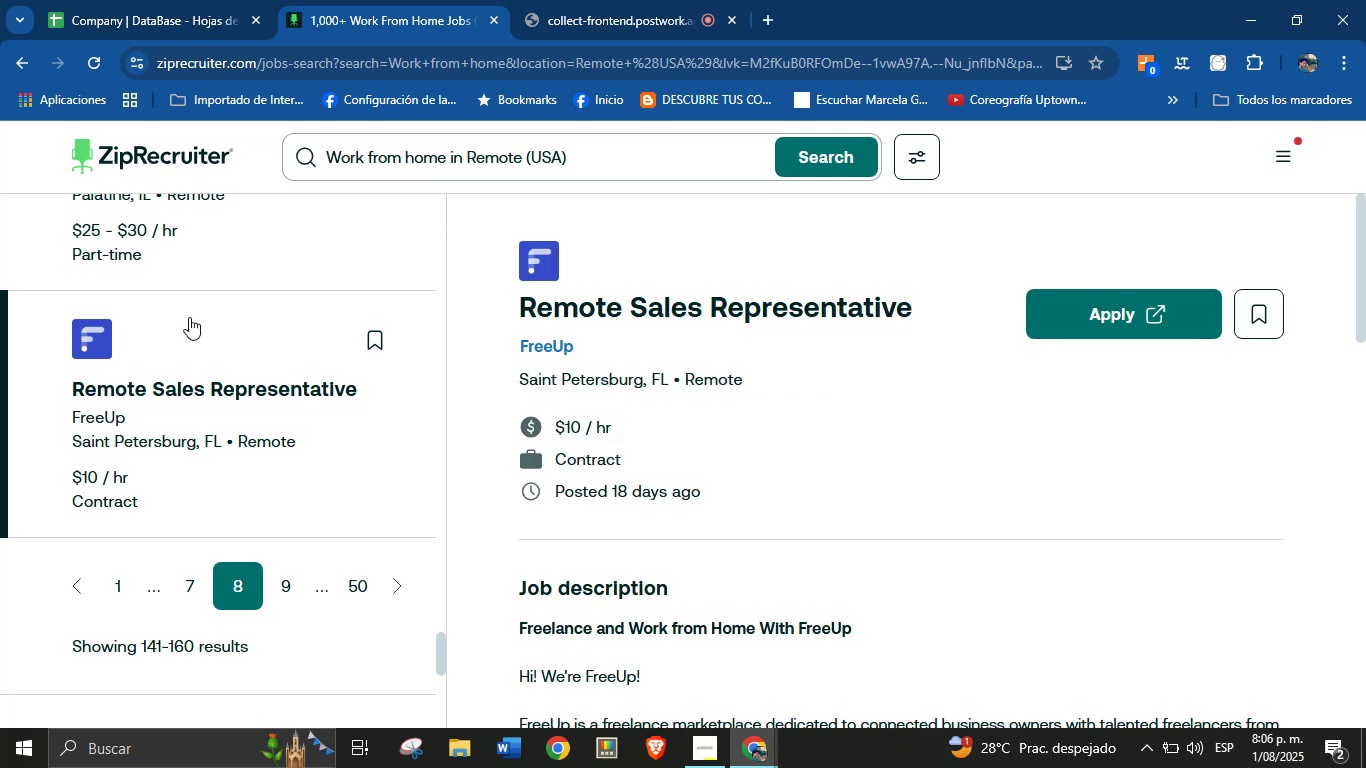 
scroll: coordinate [687, 356], scroll_direction: down, amount: 28.0
 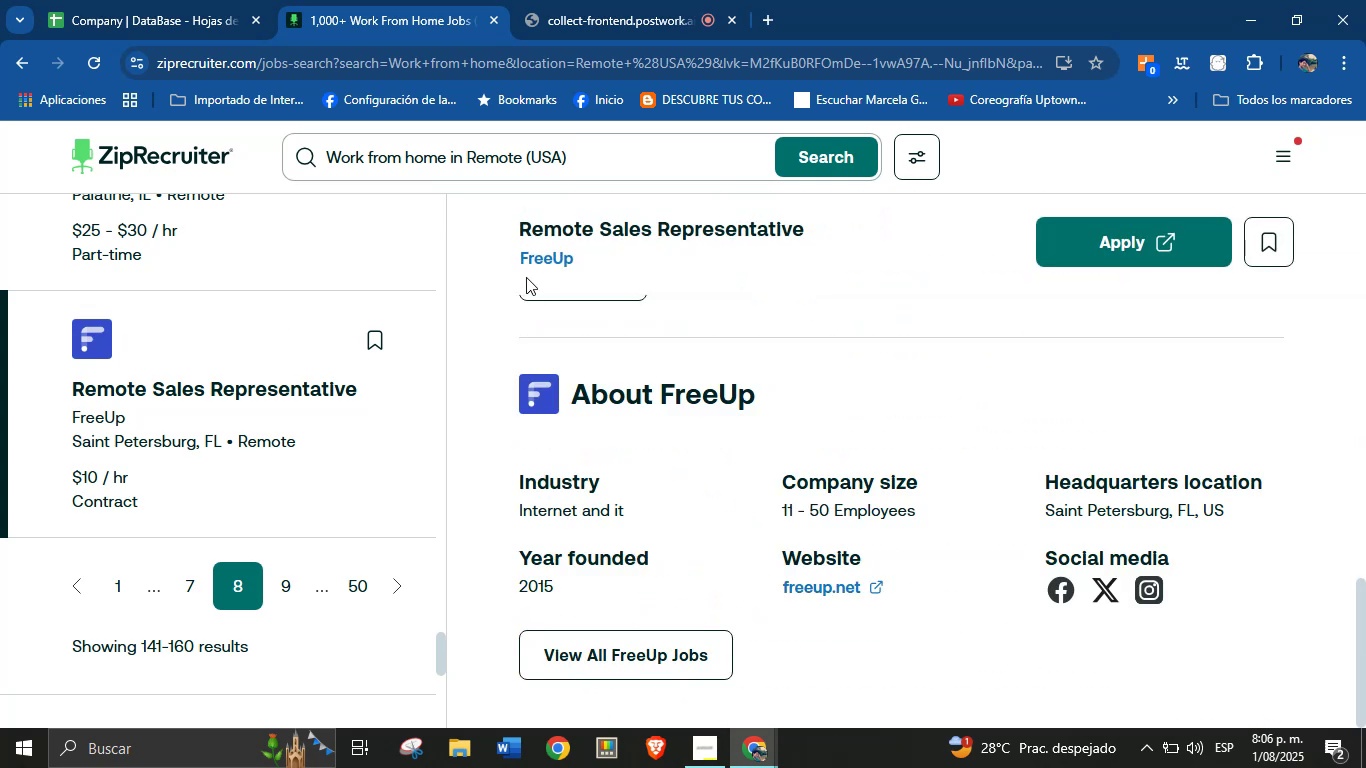 
left_click_drag(start_coordinate=[513, 256], to_coordinate=[582, 252])
 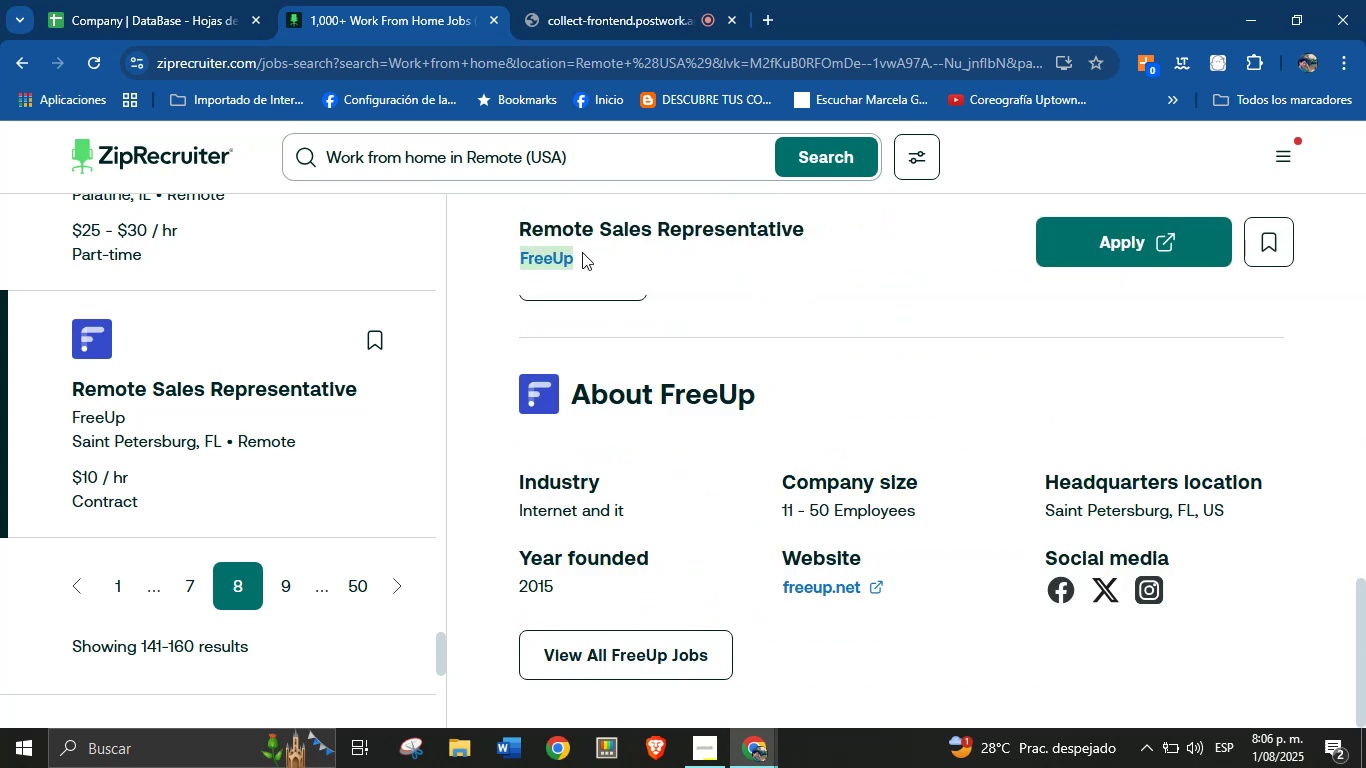 
key(Control+C)
 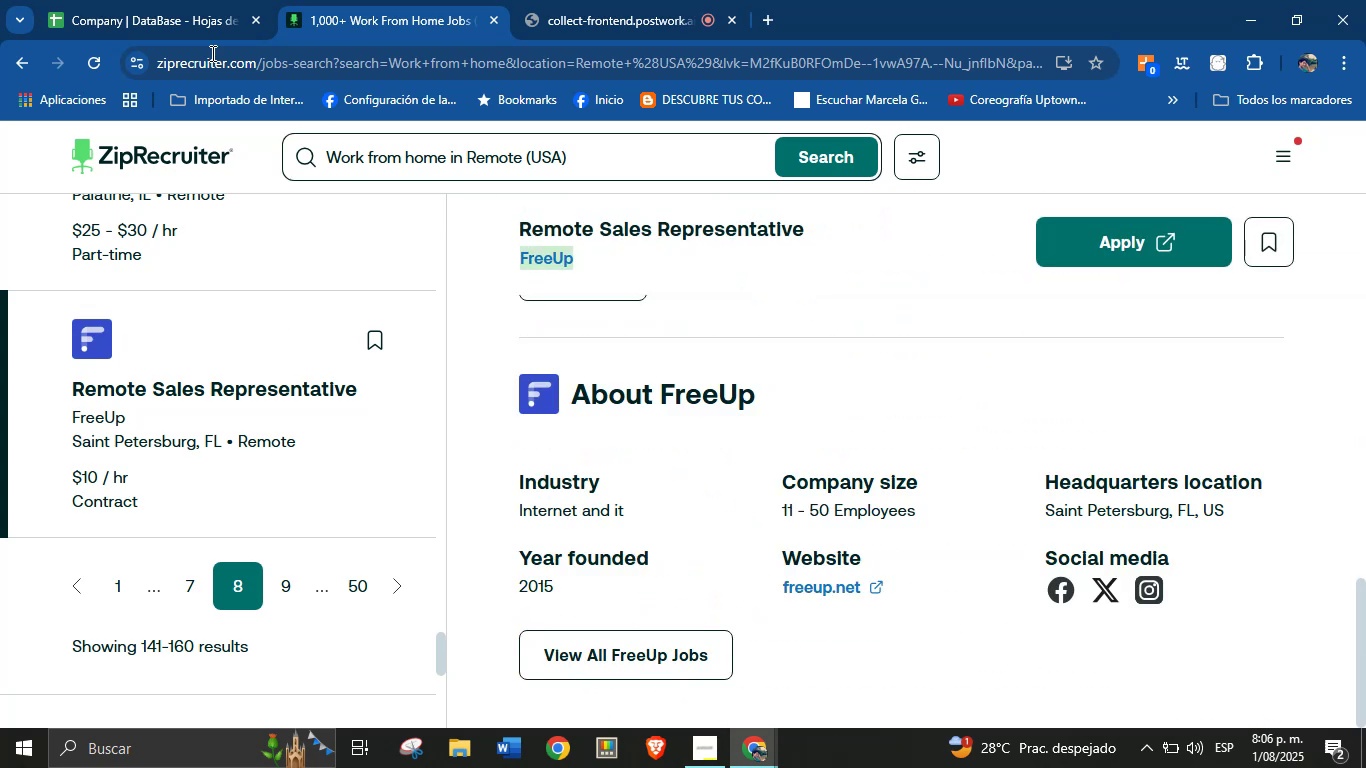 
left_click([104, 0])
 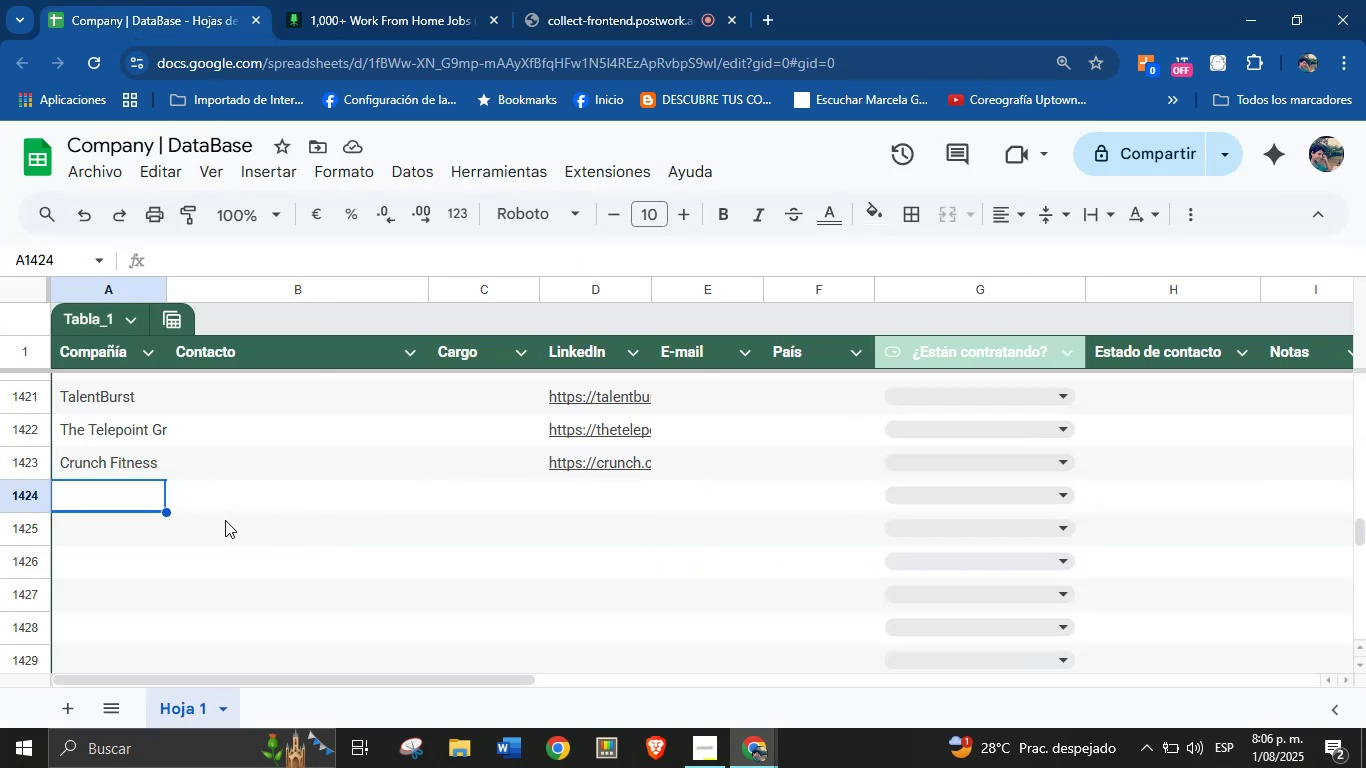 
left_click([104, 496])
 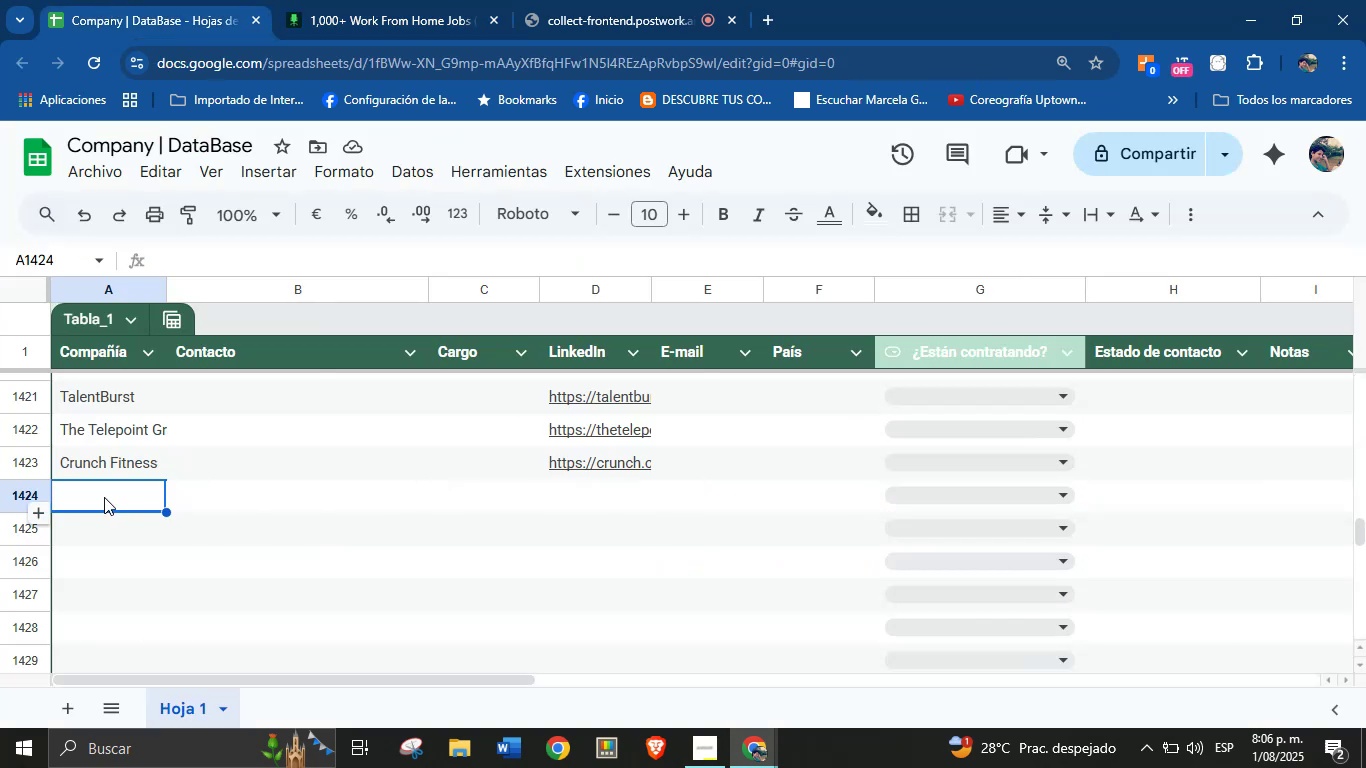 
key(Control+V)
 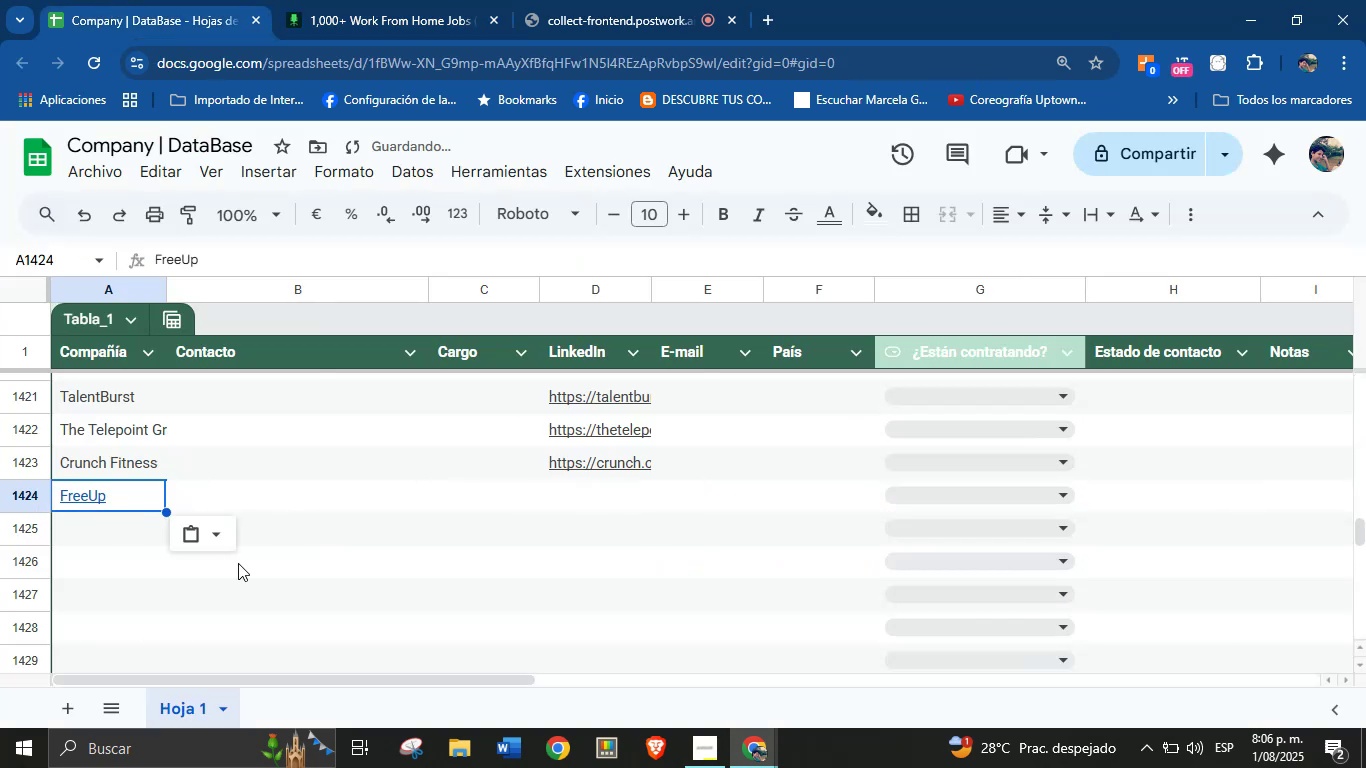 
left_click([227, 533])
 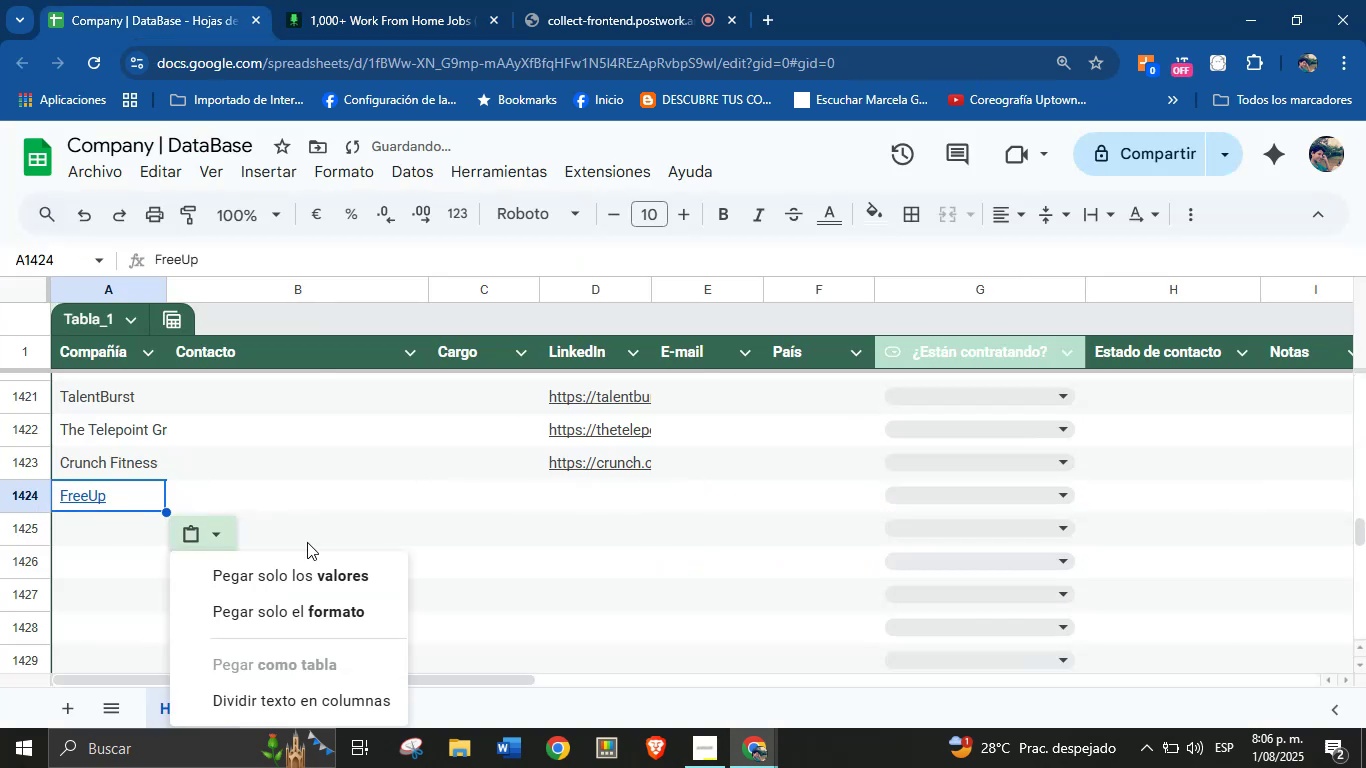 
left_click([321, 569])
 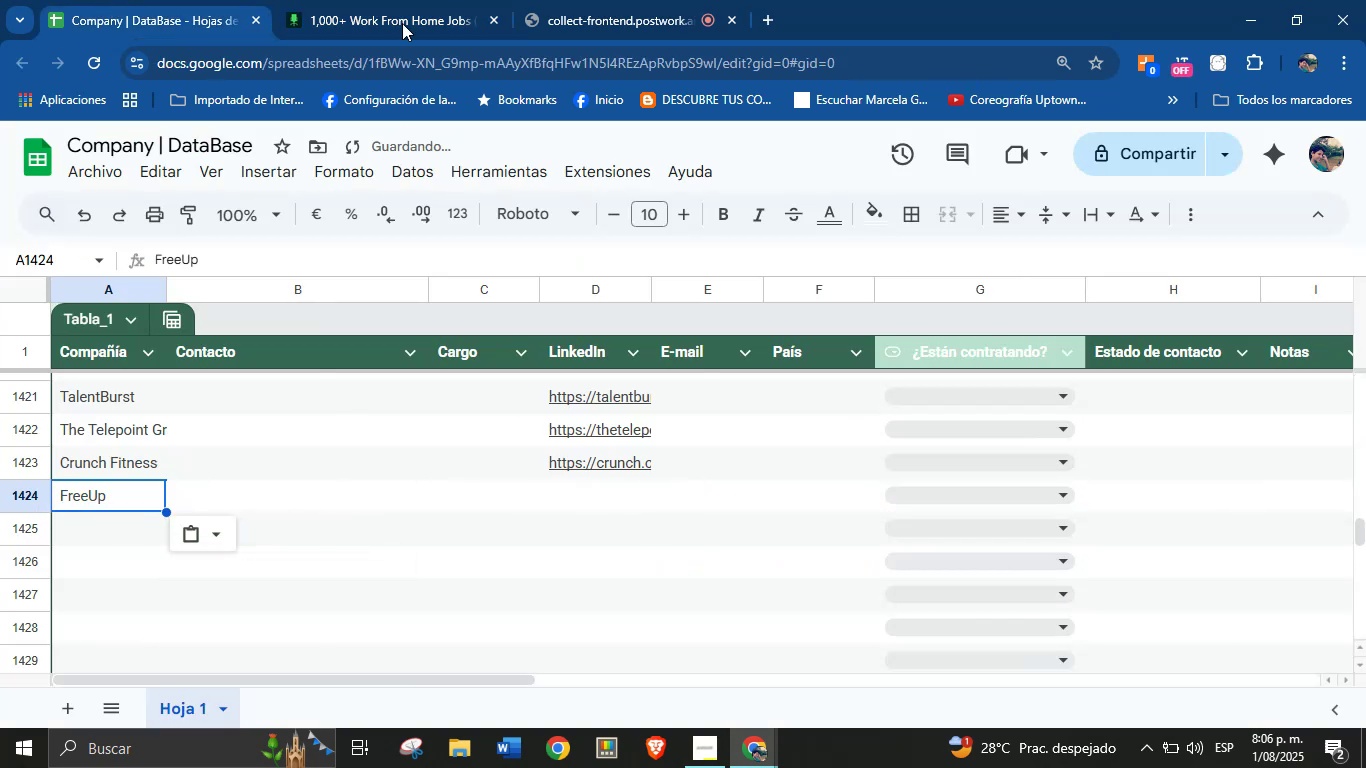 
left_click([398, 0])
 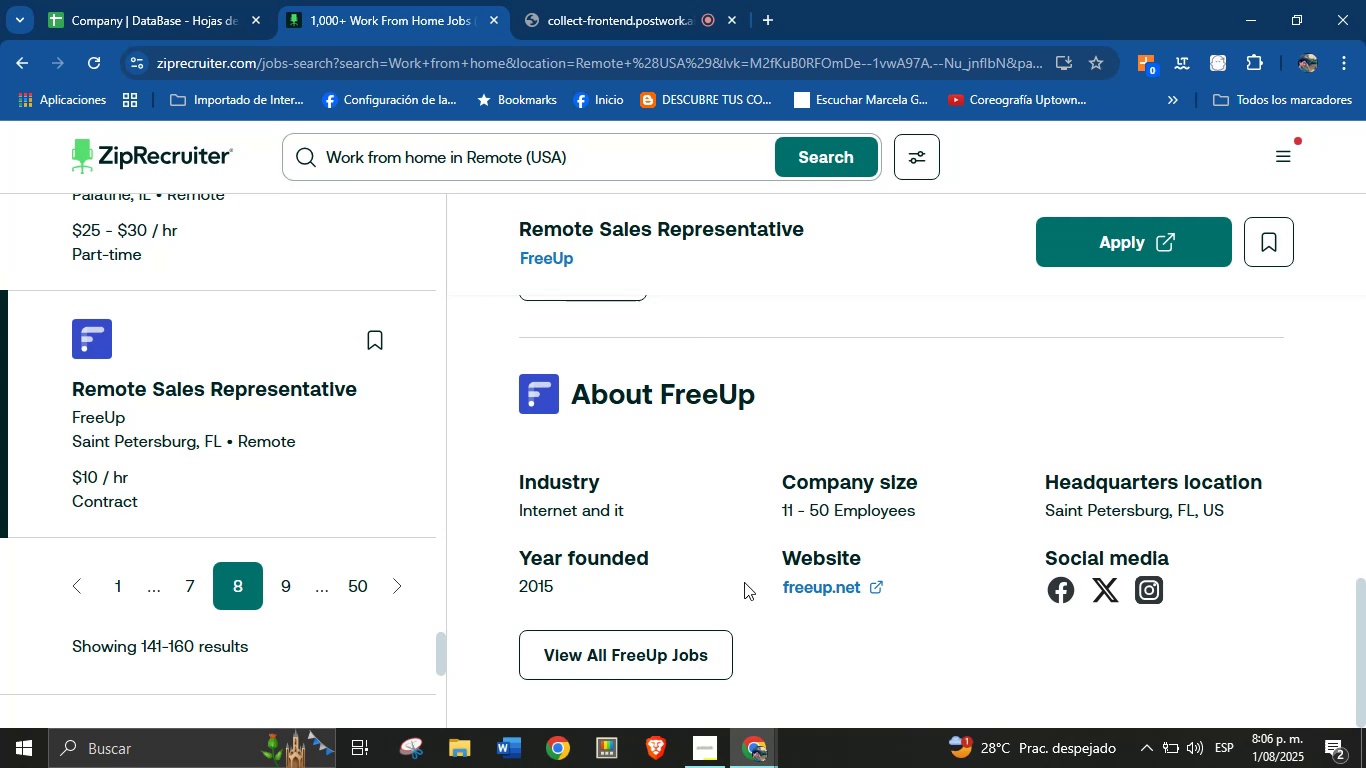 
right_click([797, 592])
 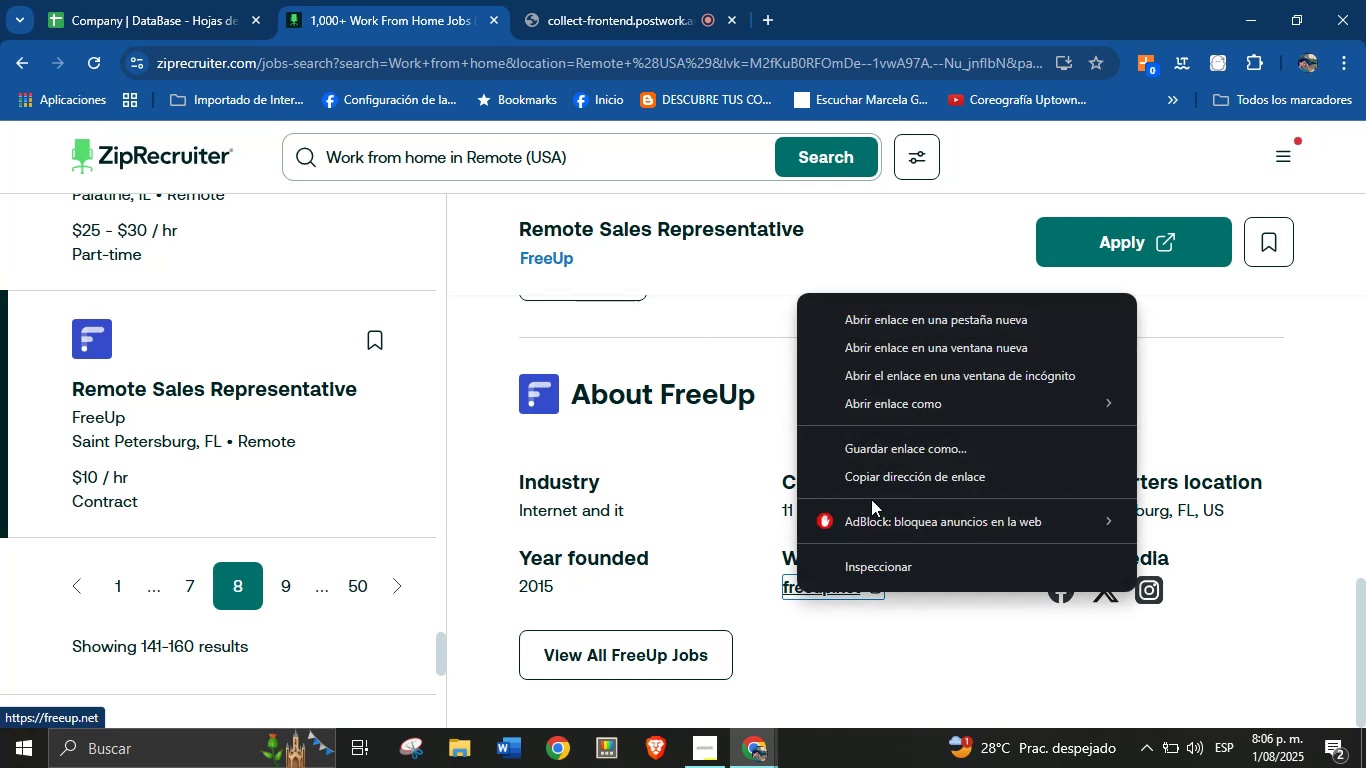 
left_click([882, 482])
 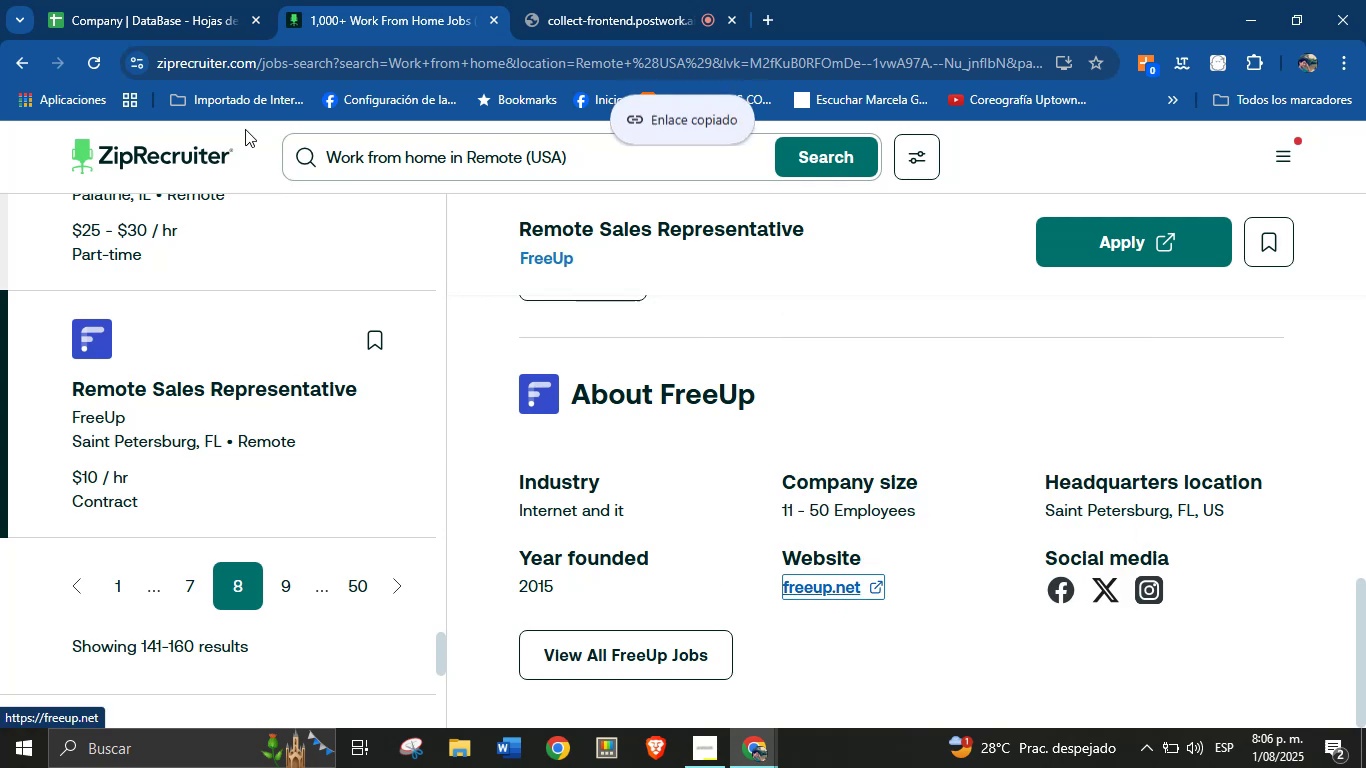 
left_click([105, 0])
 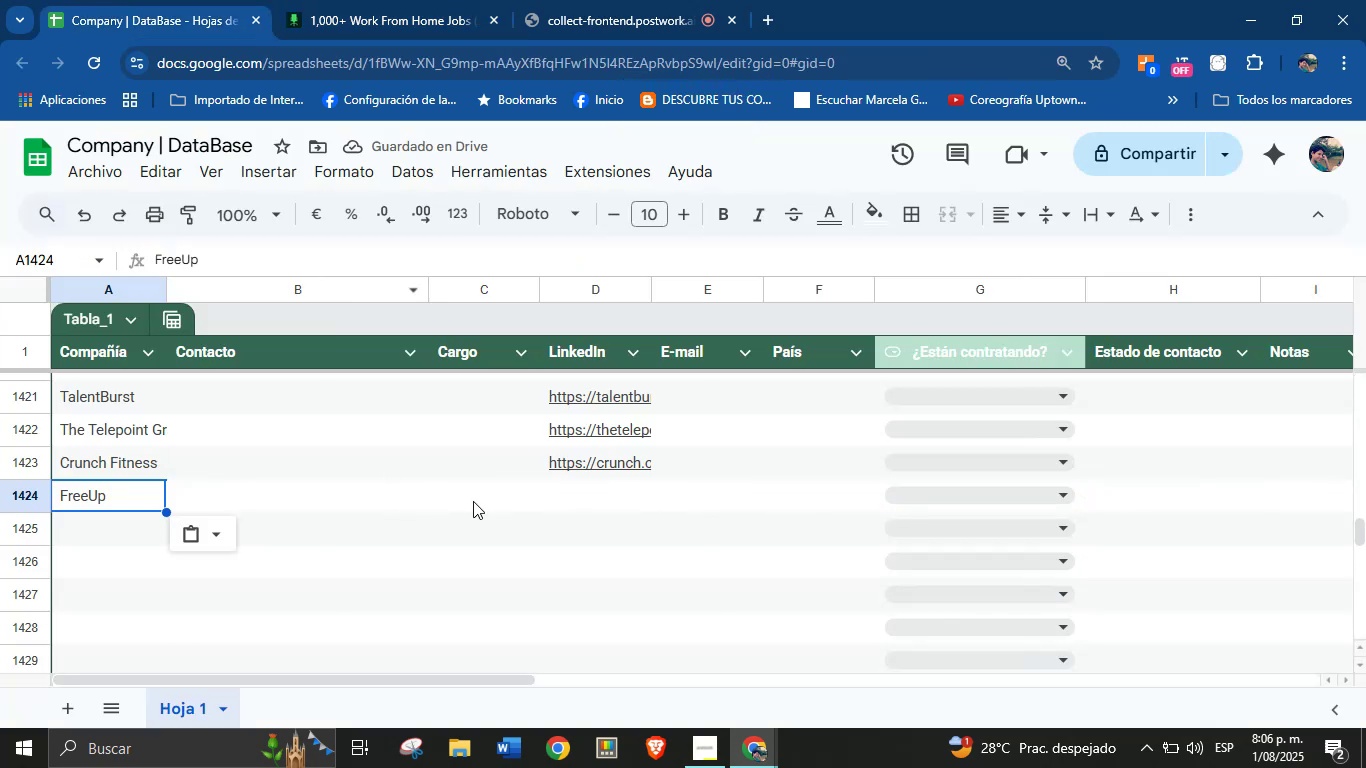 
left_click([565, 497])
 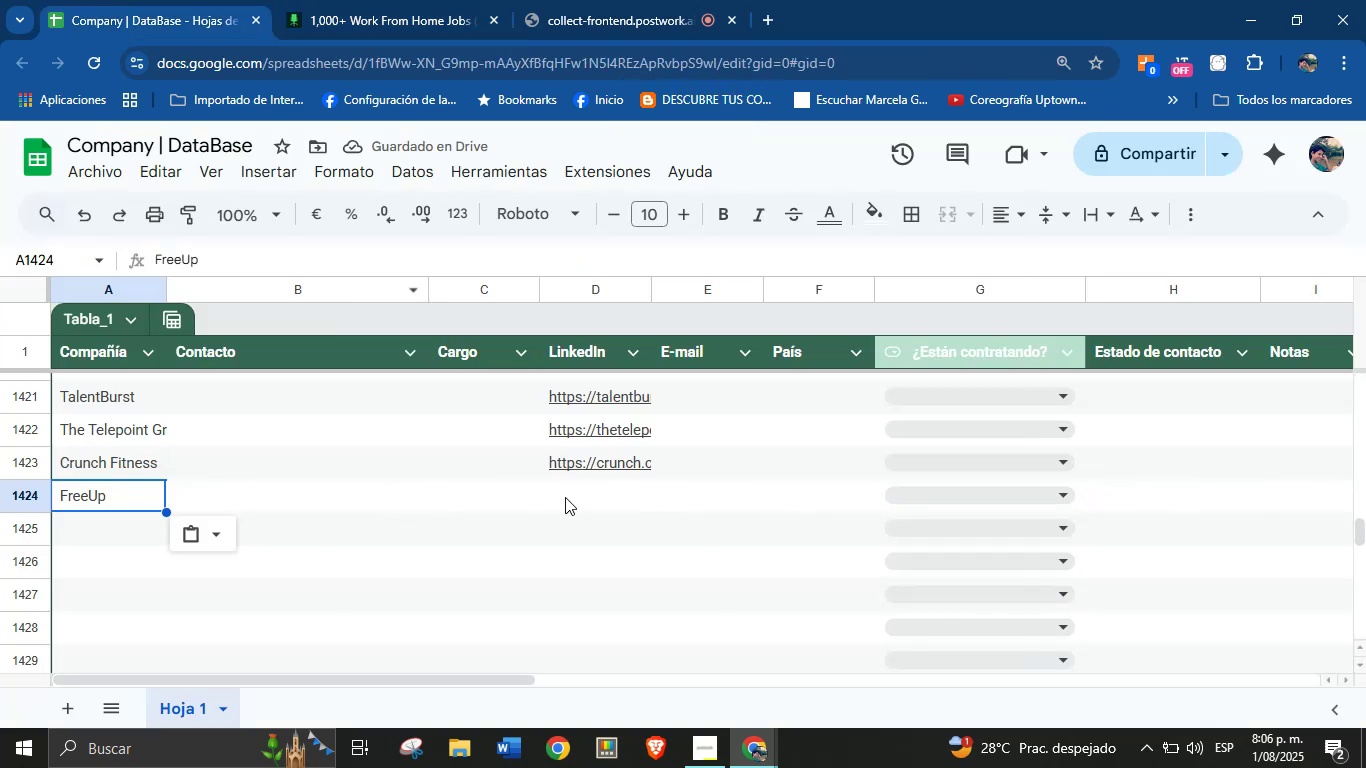 
key(Control+V)
 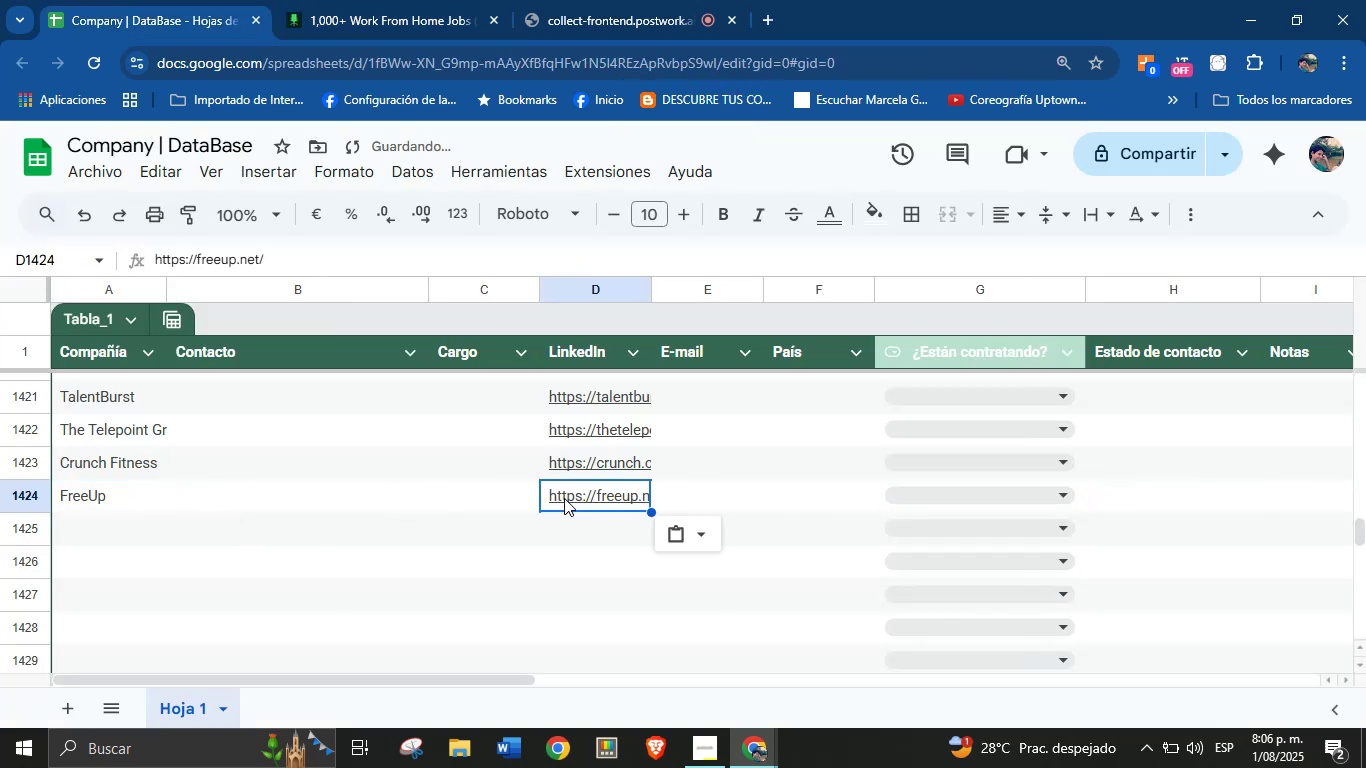 
scroll: coordinate [426, 522], scroll_direction: down, amount: 1.0
 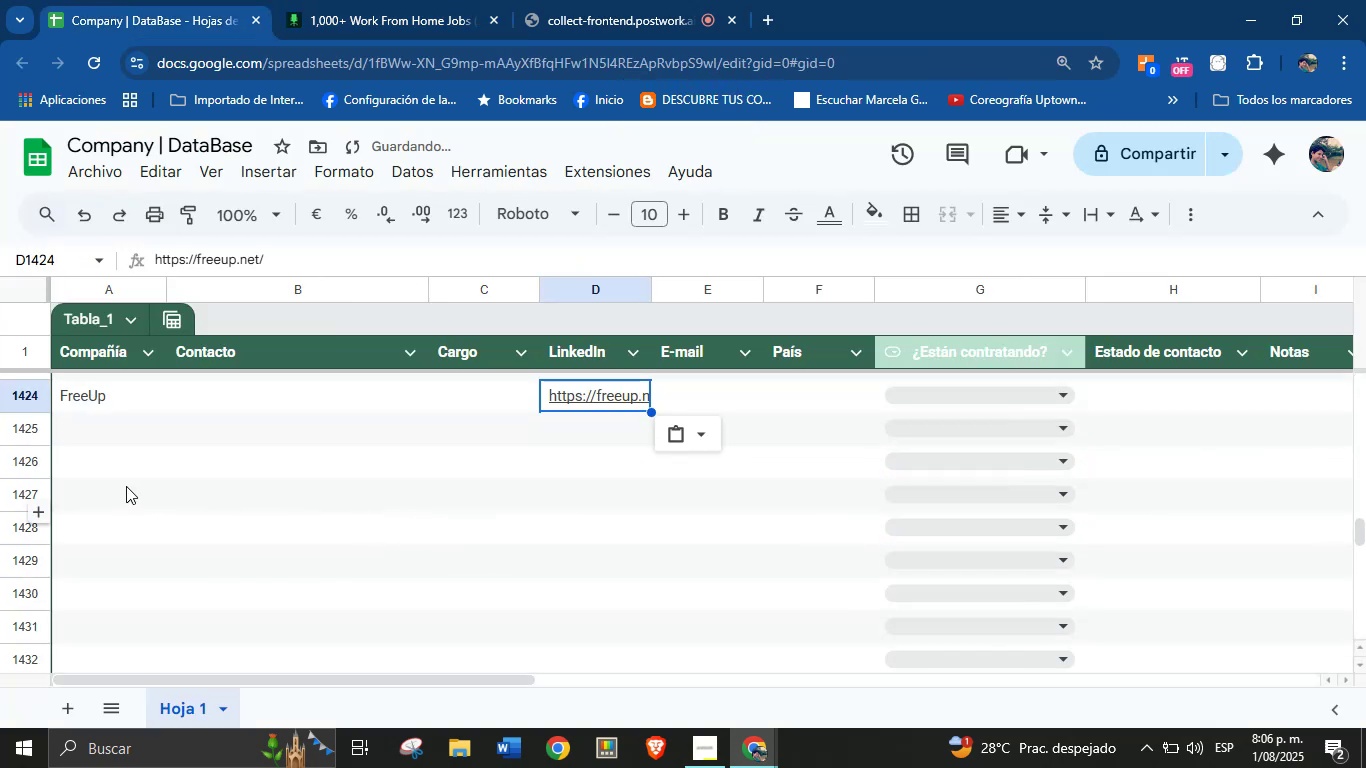 
left_click([100, 431])
 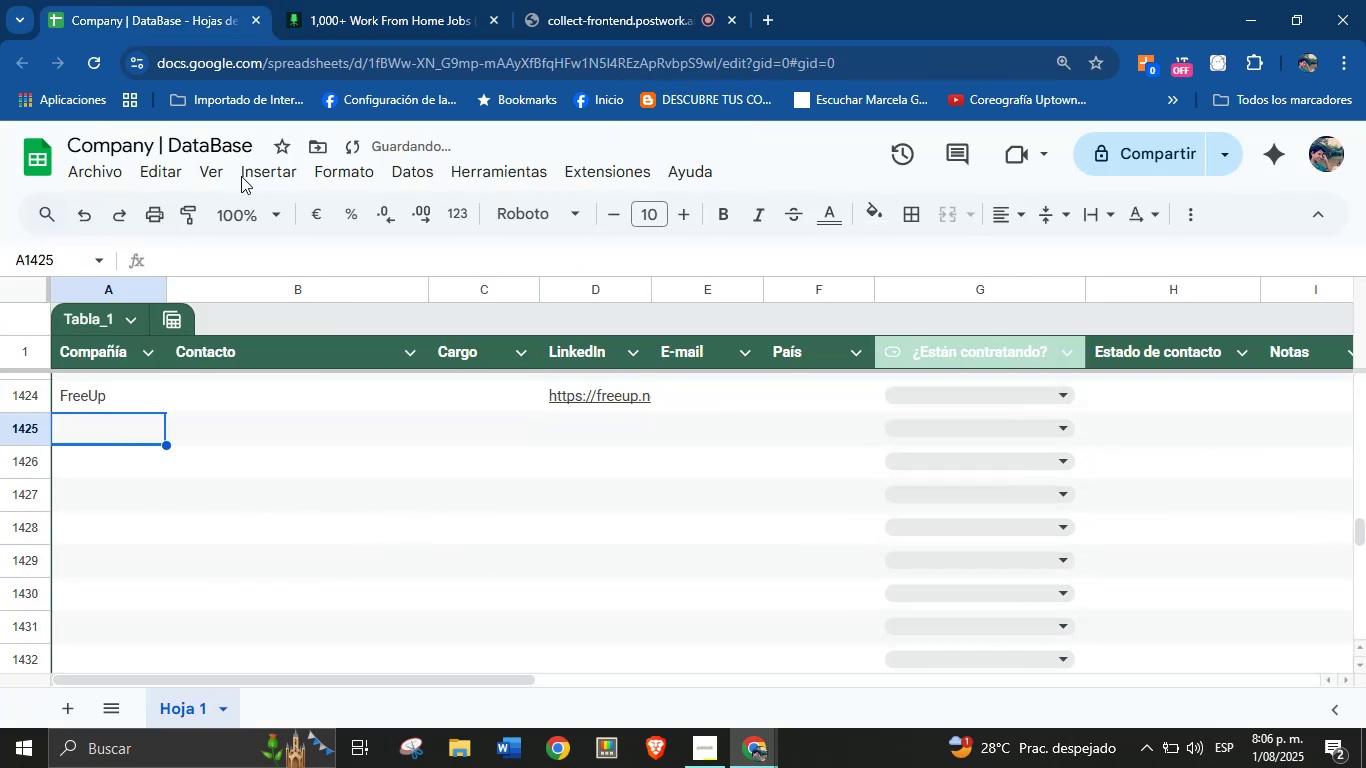 
left_click([345, 0])
 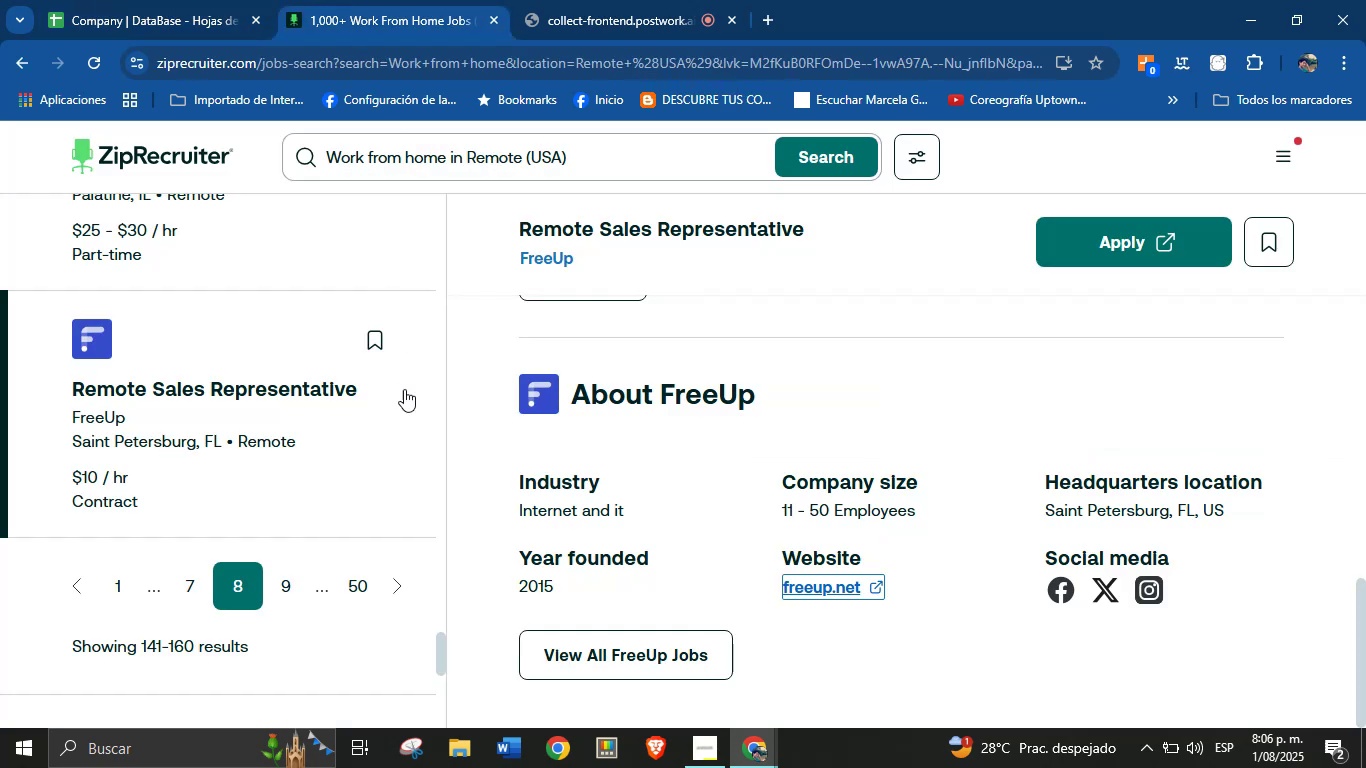 
scroll: coordinate [292, 469], scroll_direction: down, amount: 2.0
 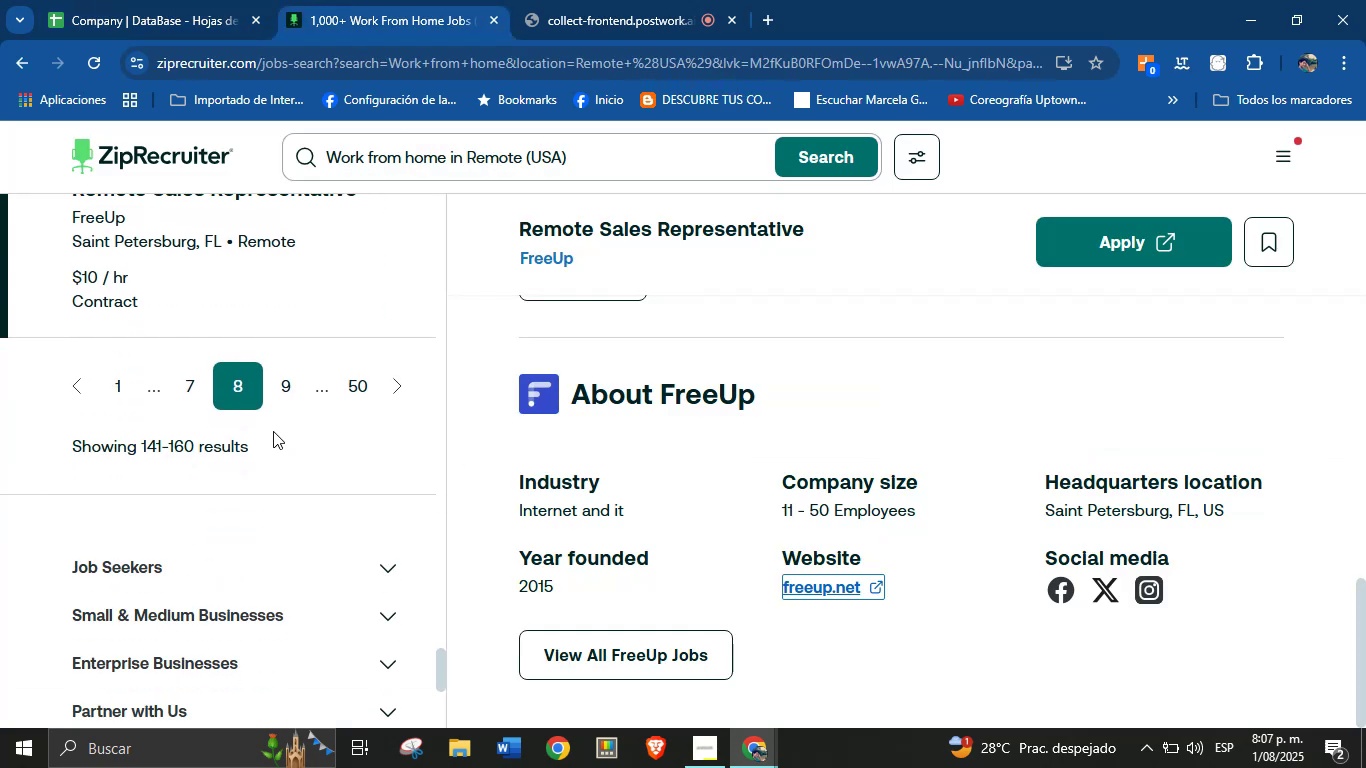 
left_click([293, 390])
 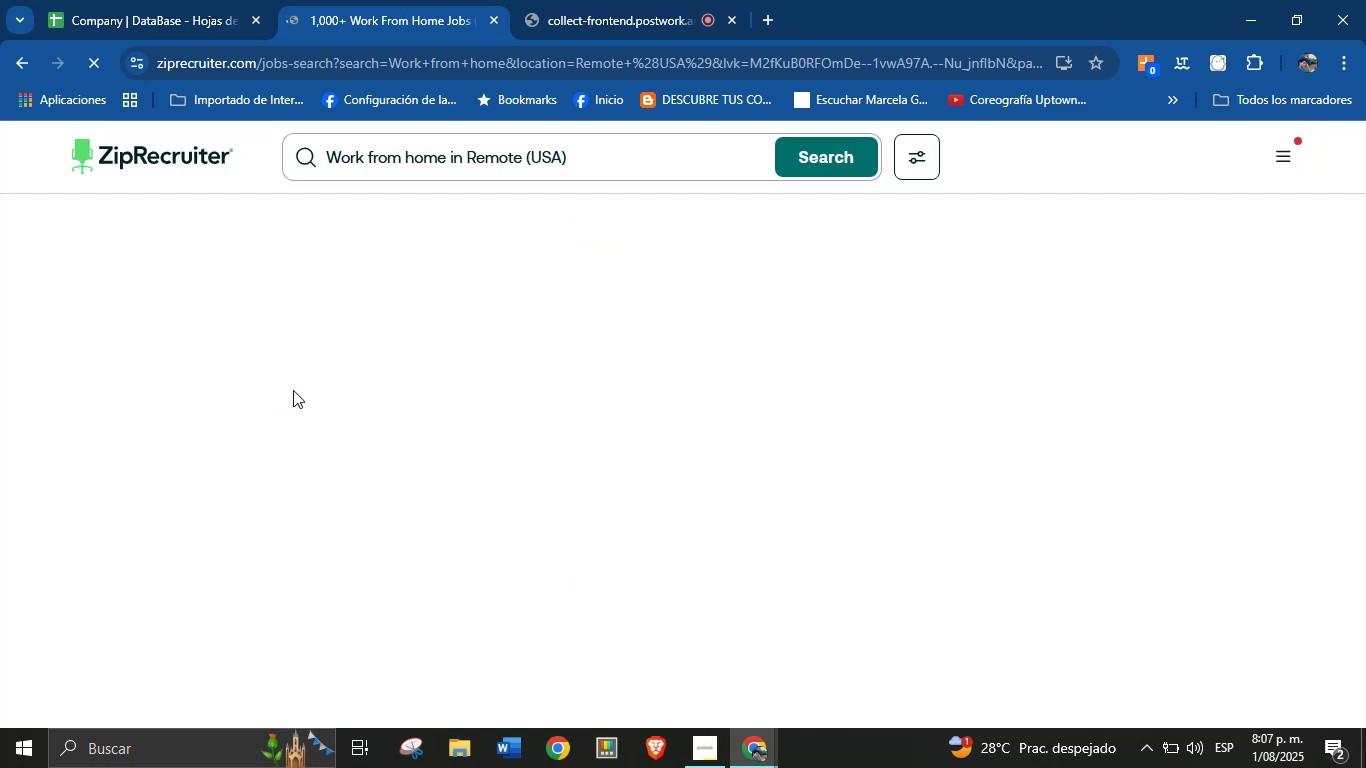 
wait(5.71)
 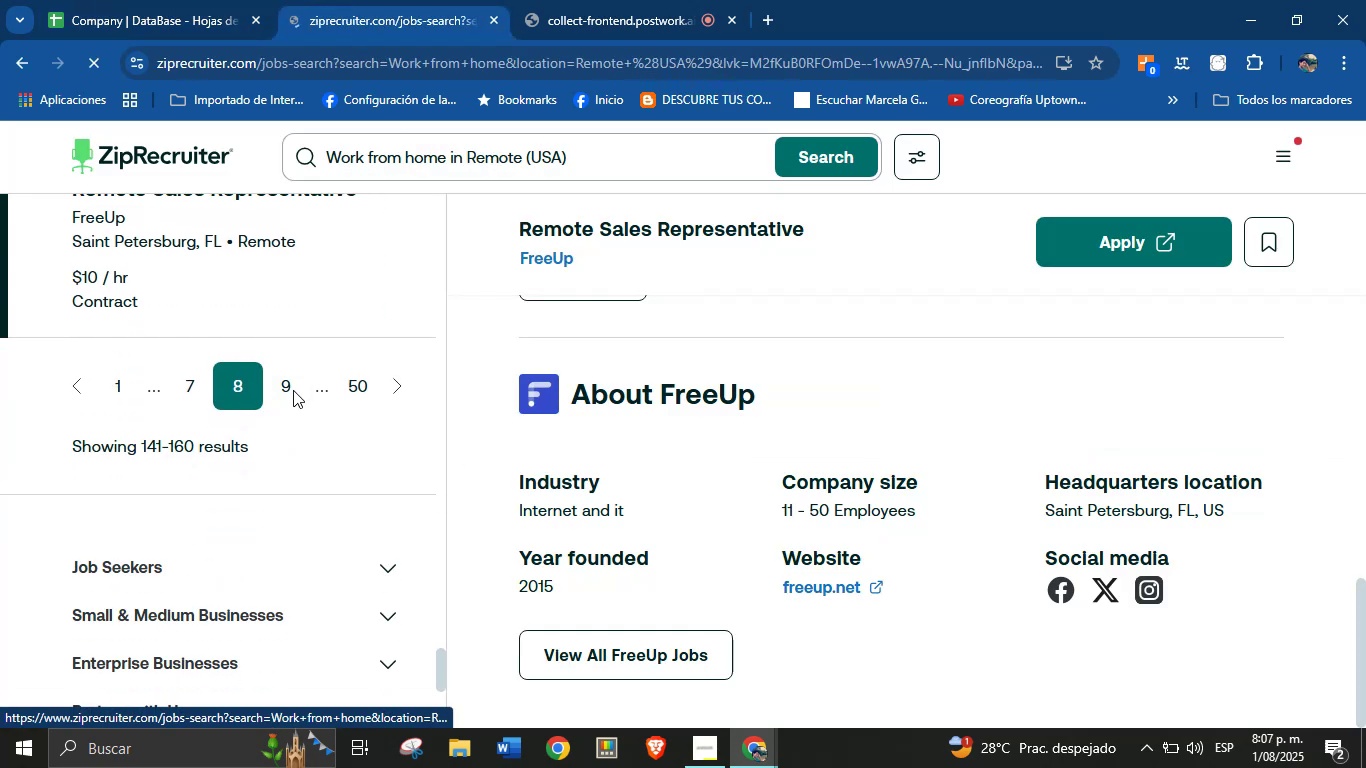 
scroll: coordinate [293, 390], scroll_direction: down, amount: 1.0
 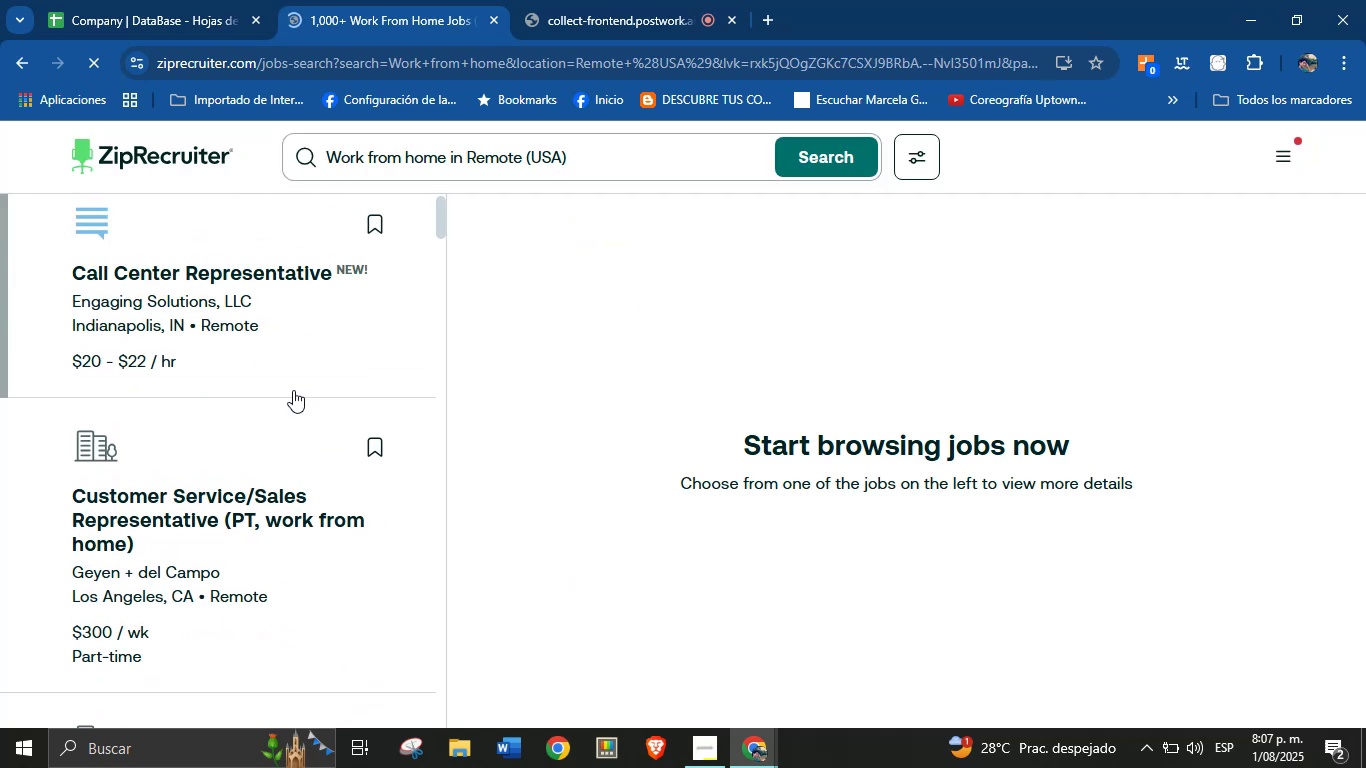 
scroll: coordinate [293, 390], scroll_direction: up, amount: 2.0
 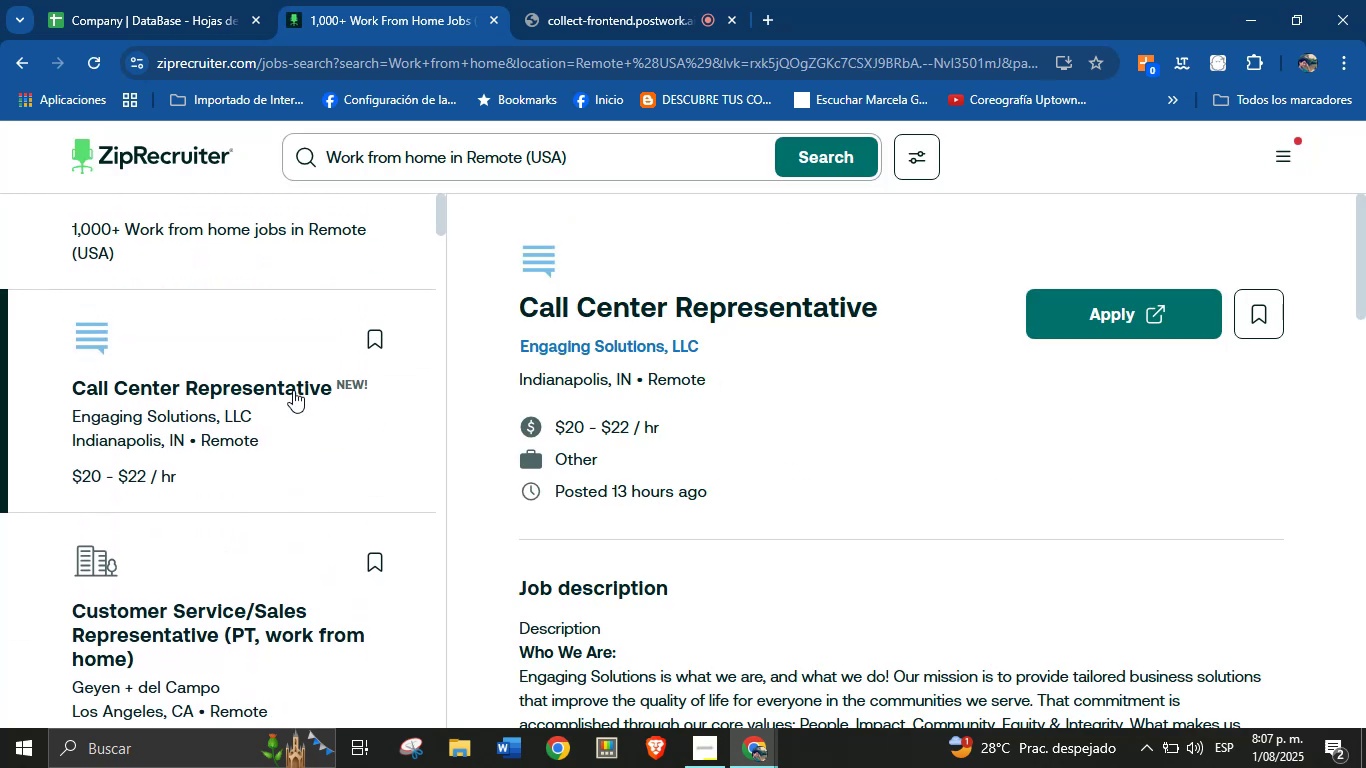 
wait(5.49)
 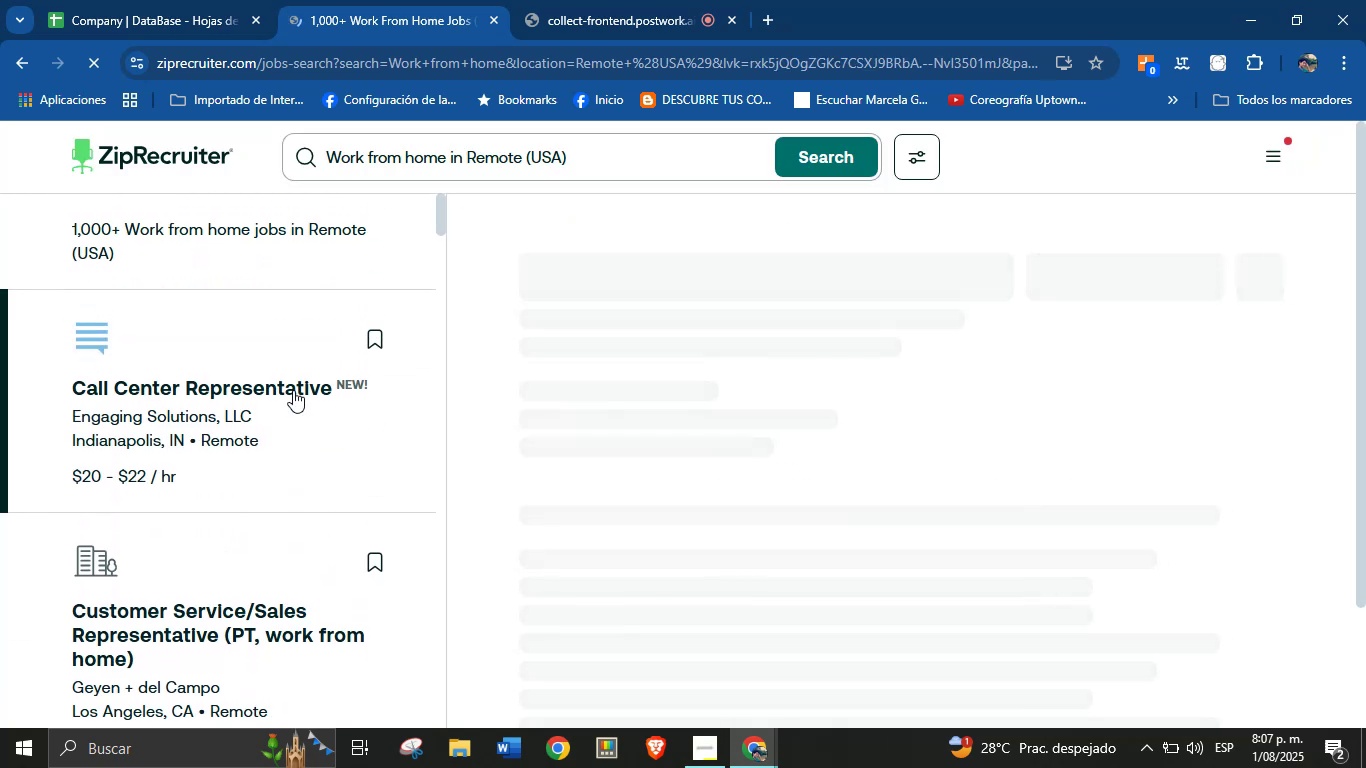 
right_click([574, 346])
 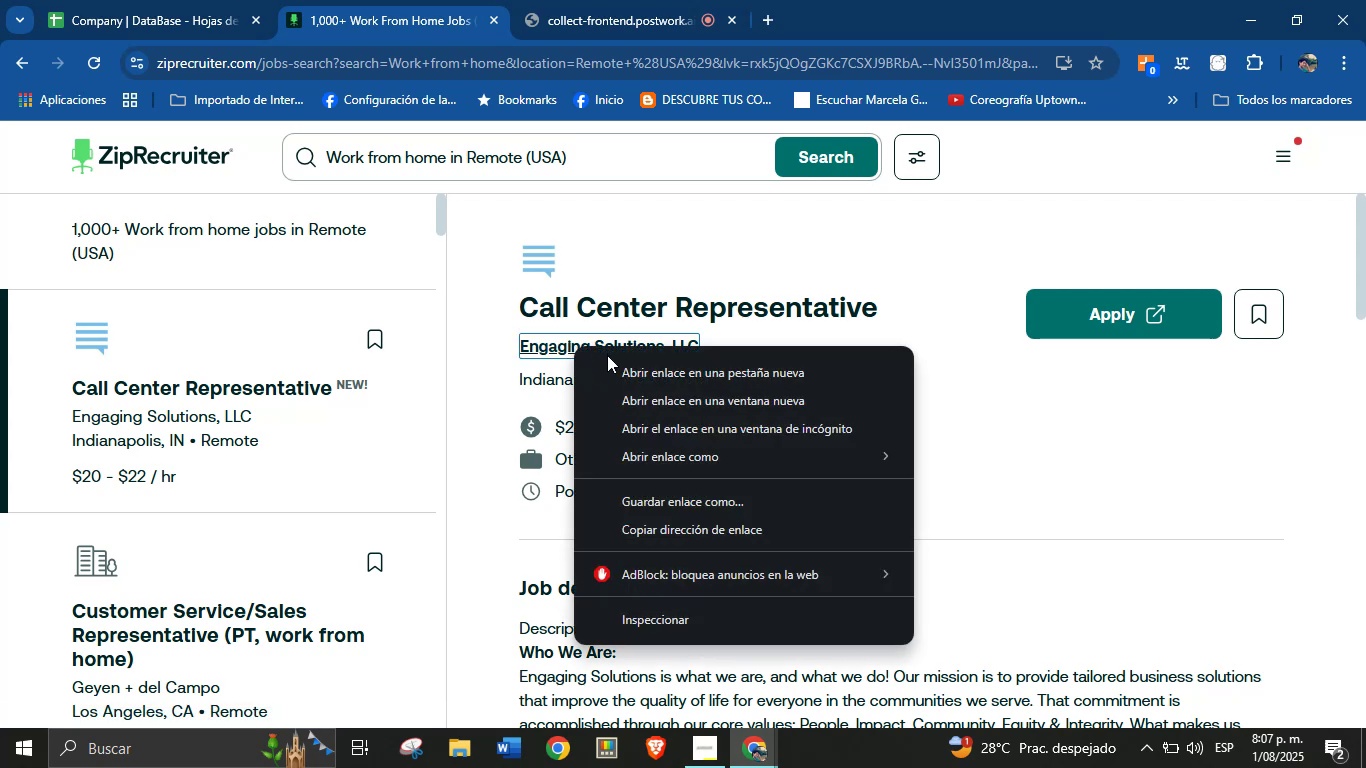 
left_click([509, 367])
 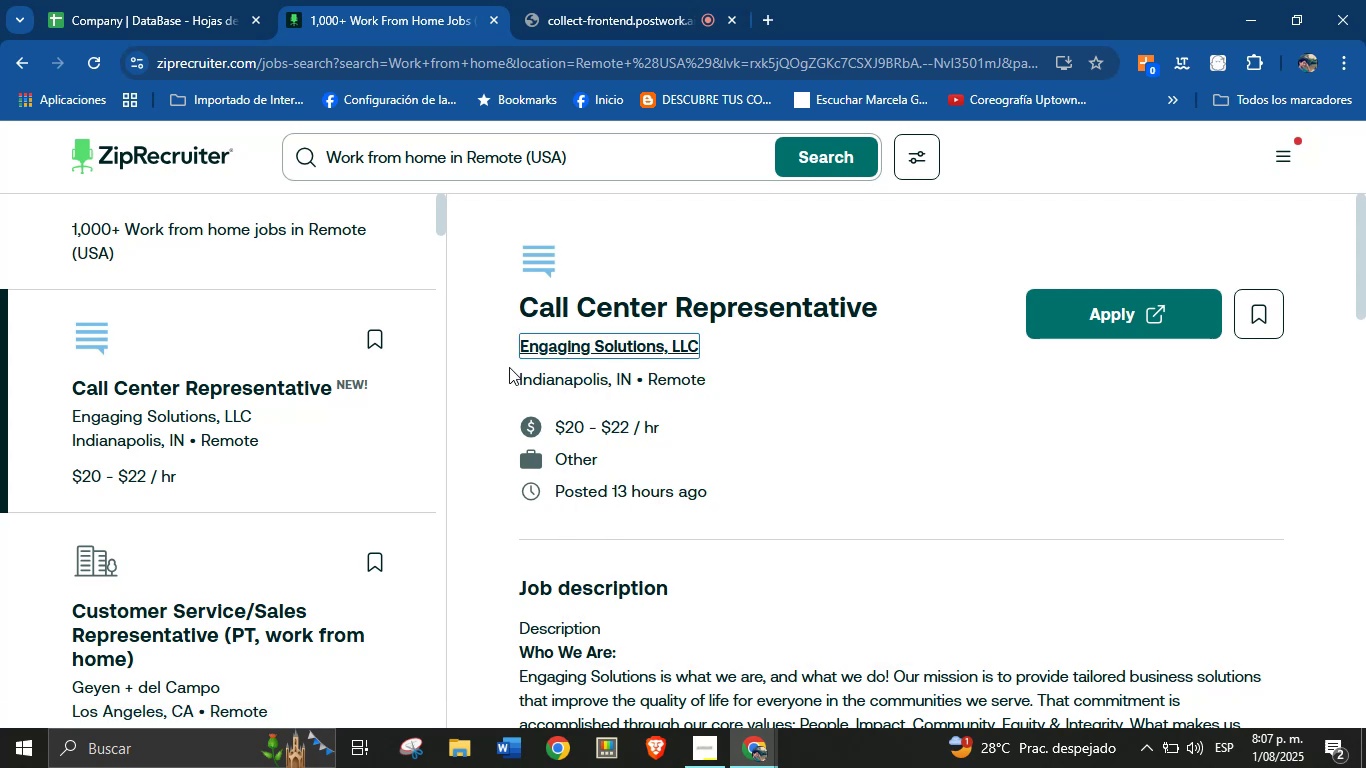 
scroll: coordinate [597, 477], scroll_direction: down, amount: 30.0
 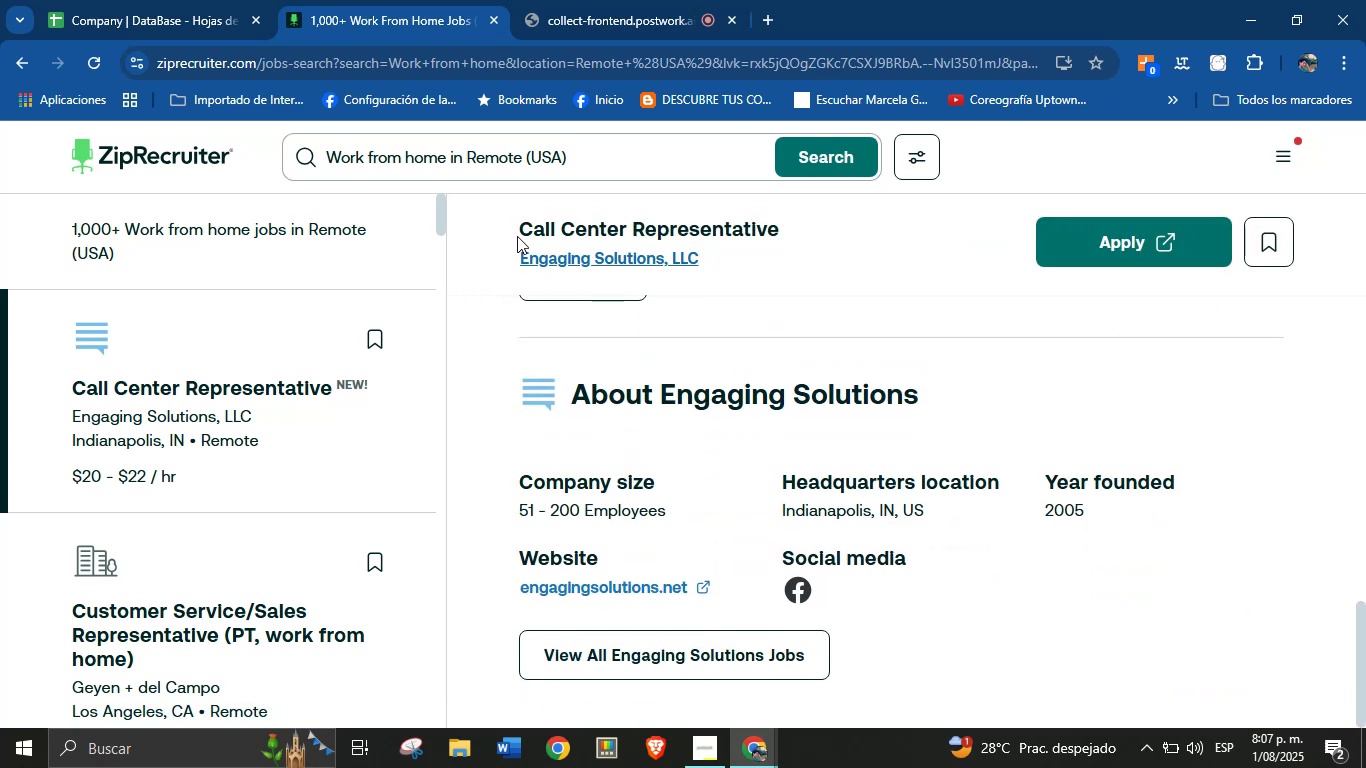 
left_click_drag(start_coordinate=[506, 253], to_coordinate=[733, 277])
 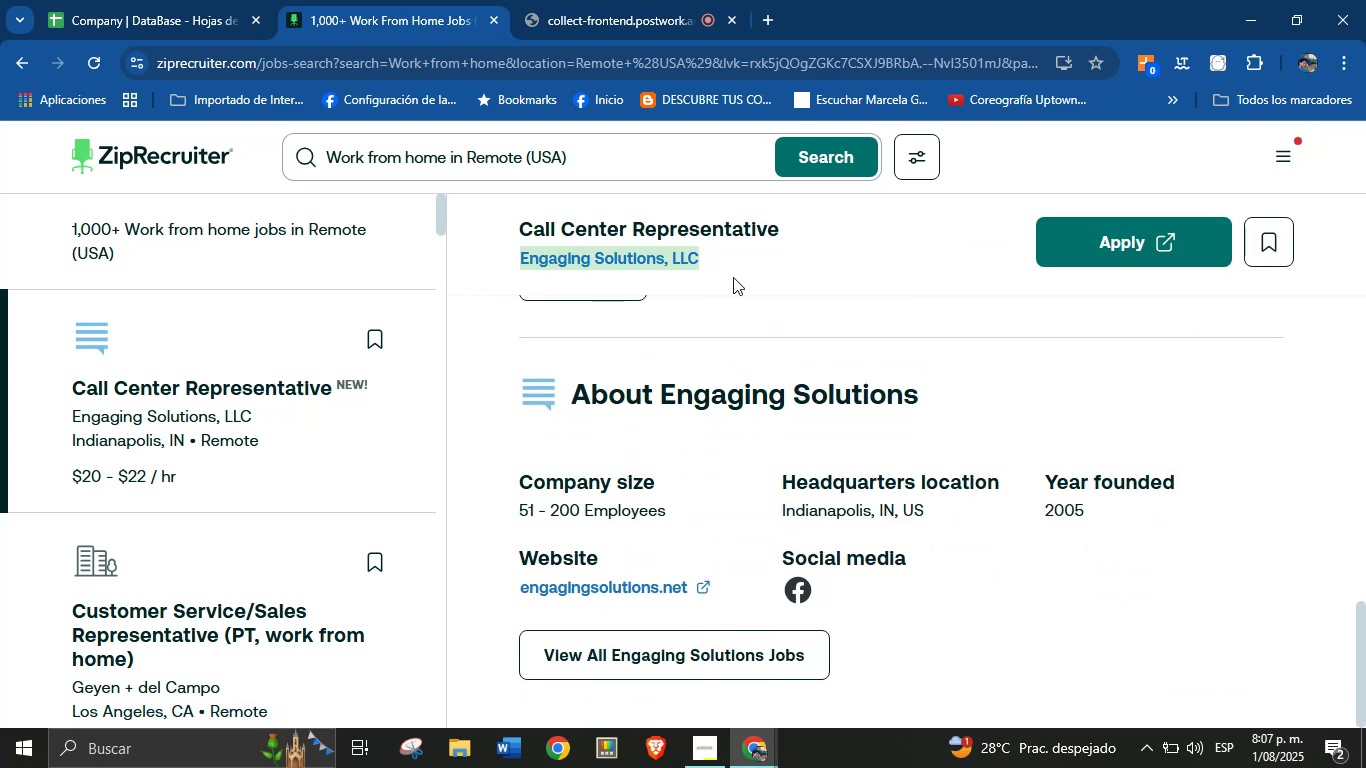 
key(Control+C)
 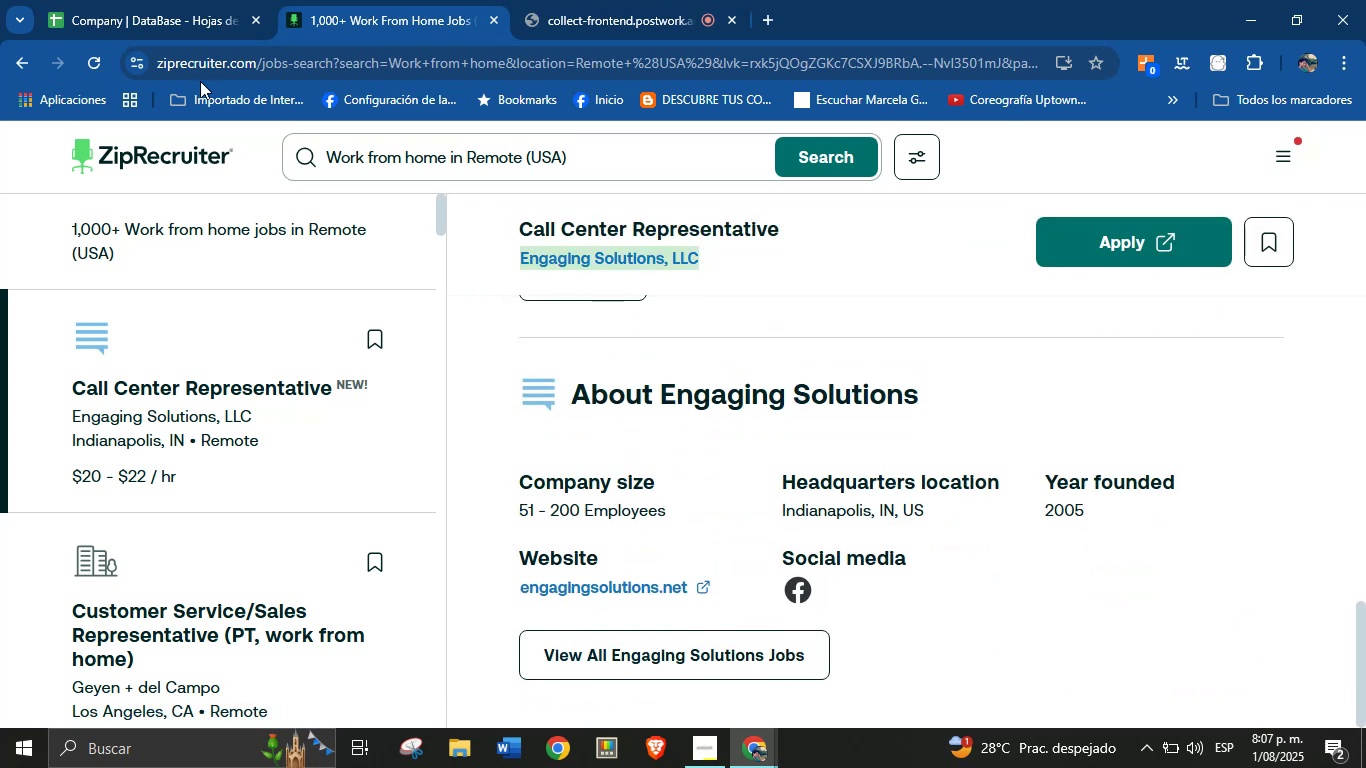 
left_click([188, 0])
 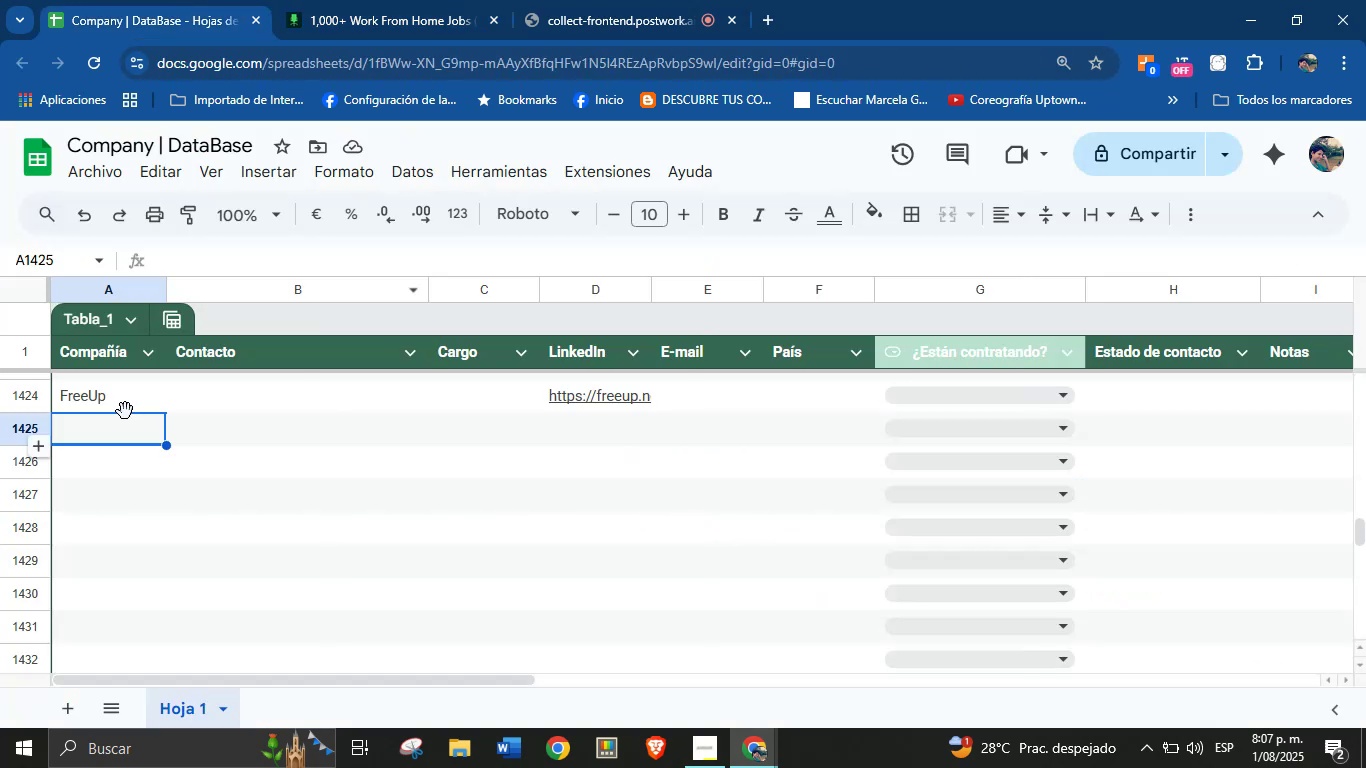 
left_click([119, 425])
 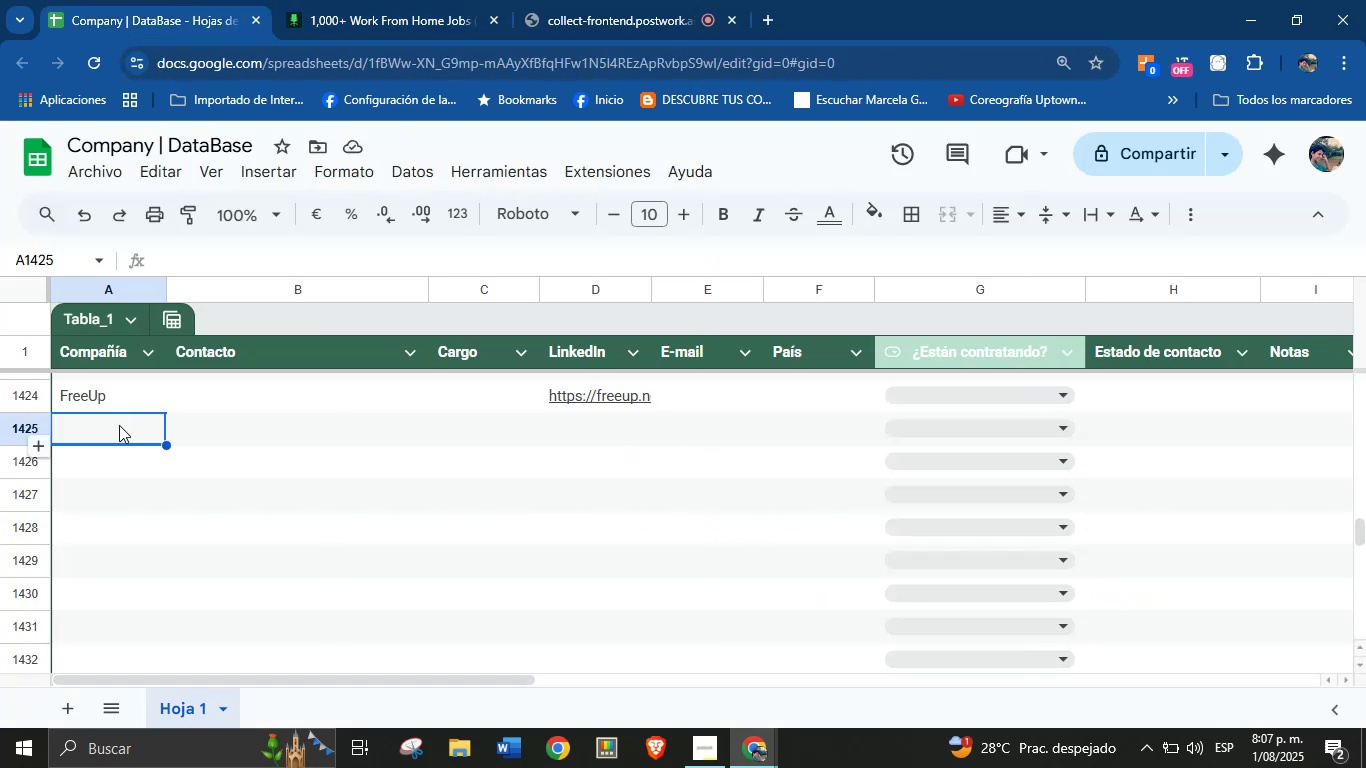 
key(Control+V)
 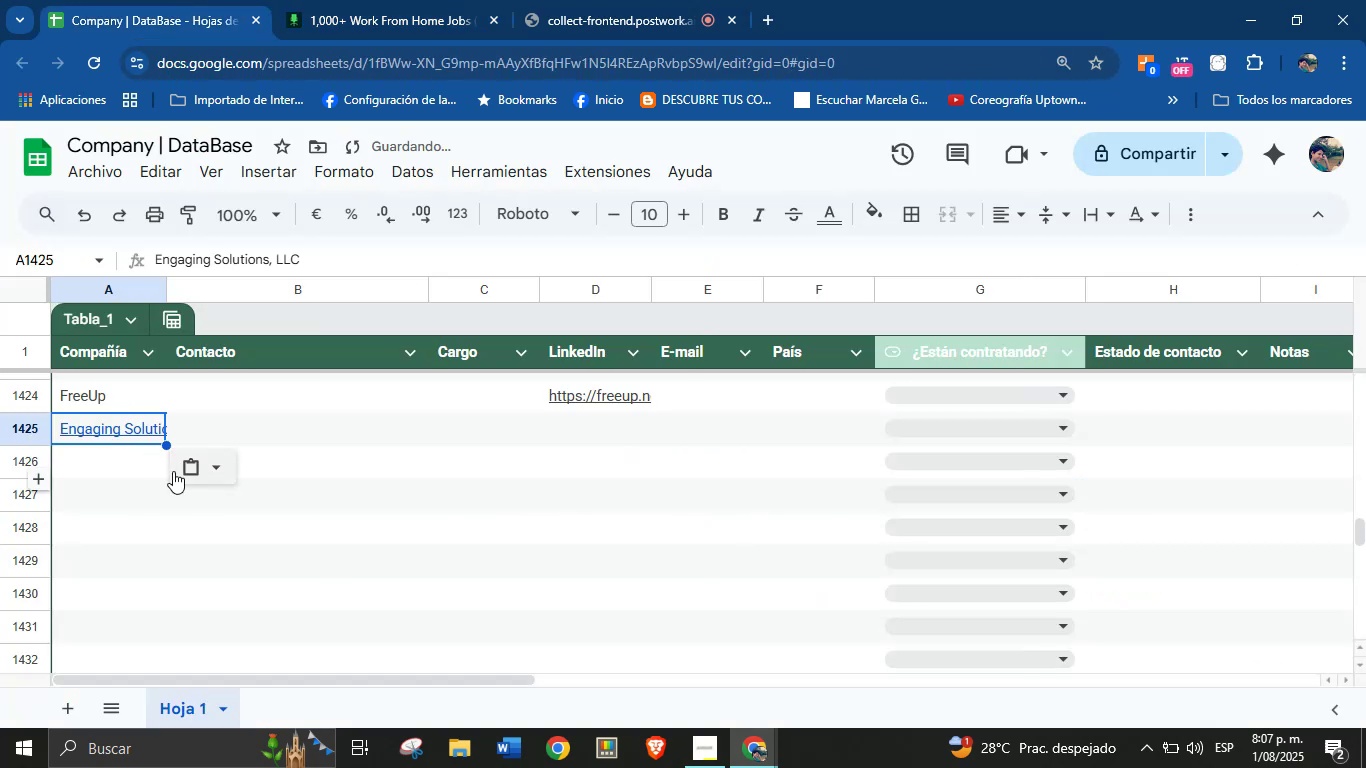 
left_click([215, 472])
 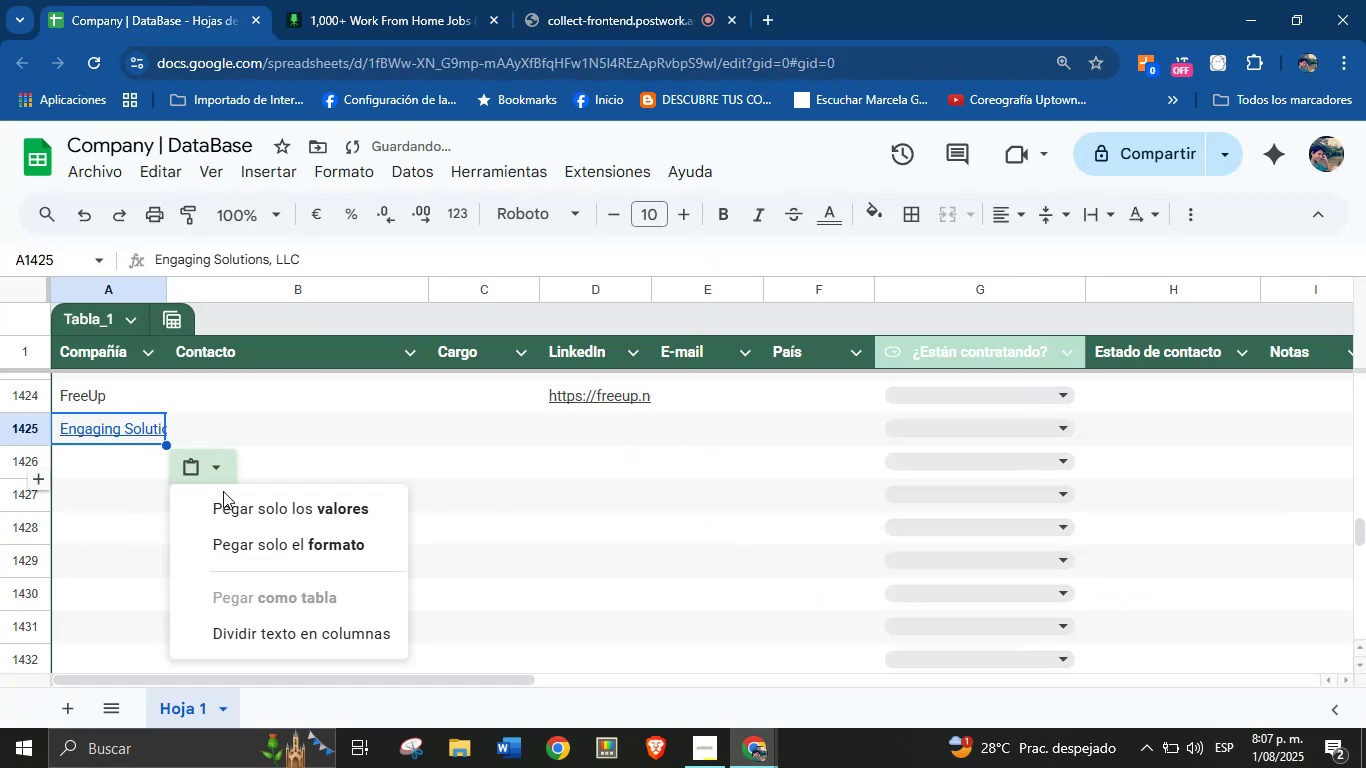 
left_click([233, 512])
 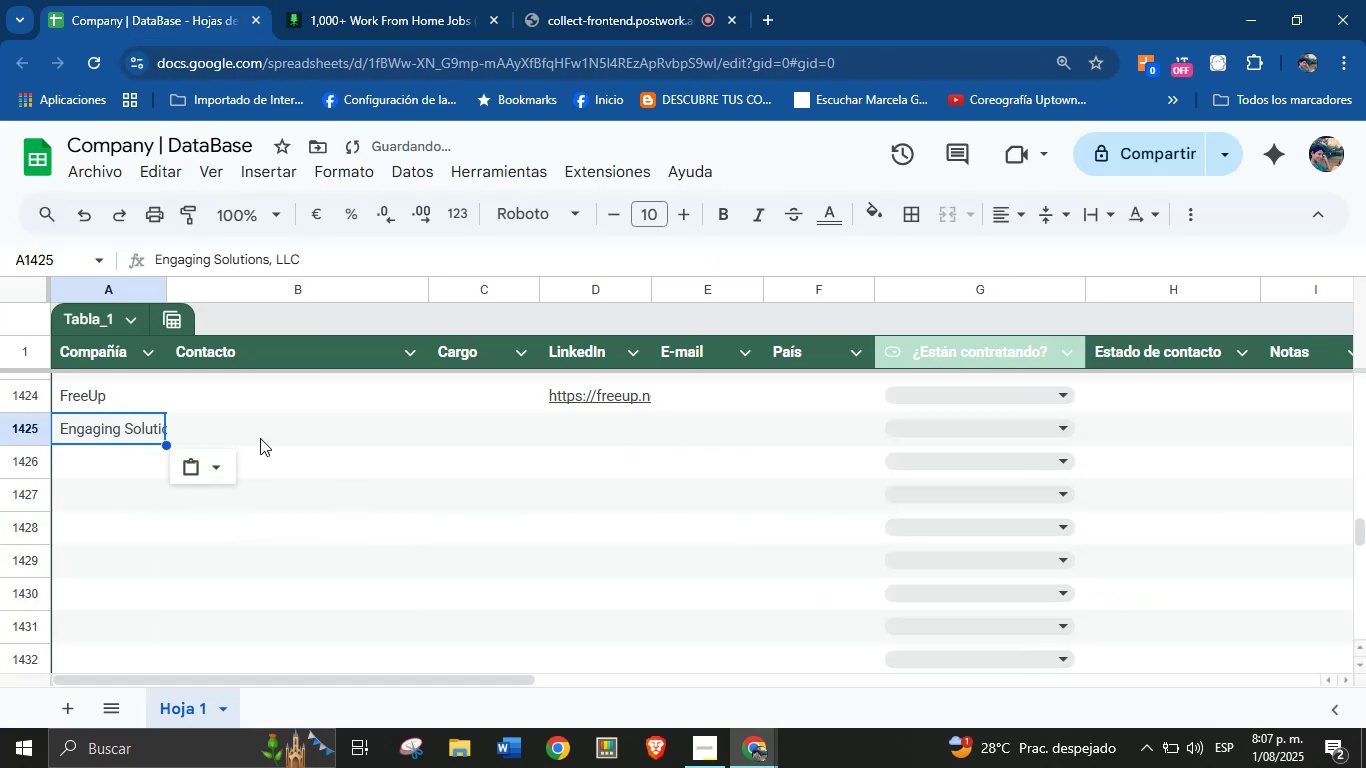 
left_click([442, 0])
 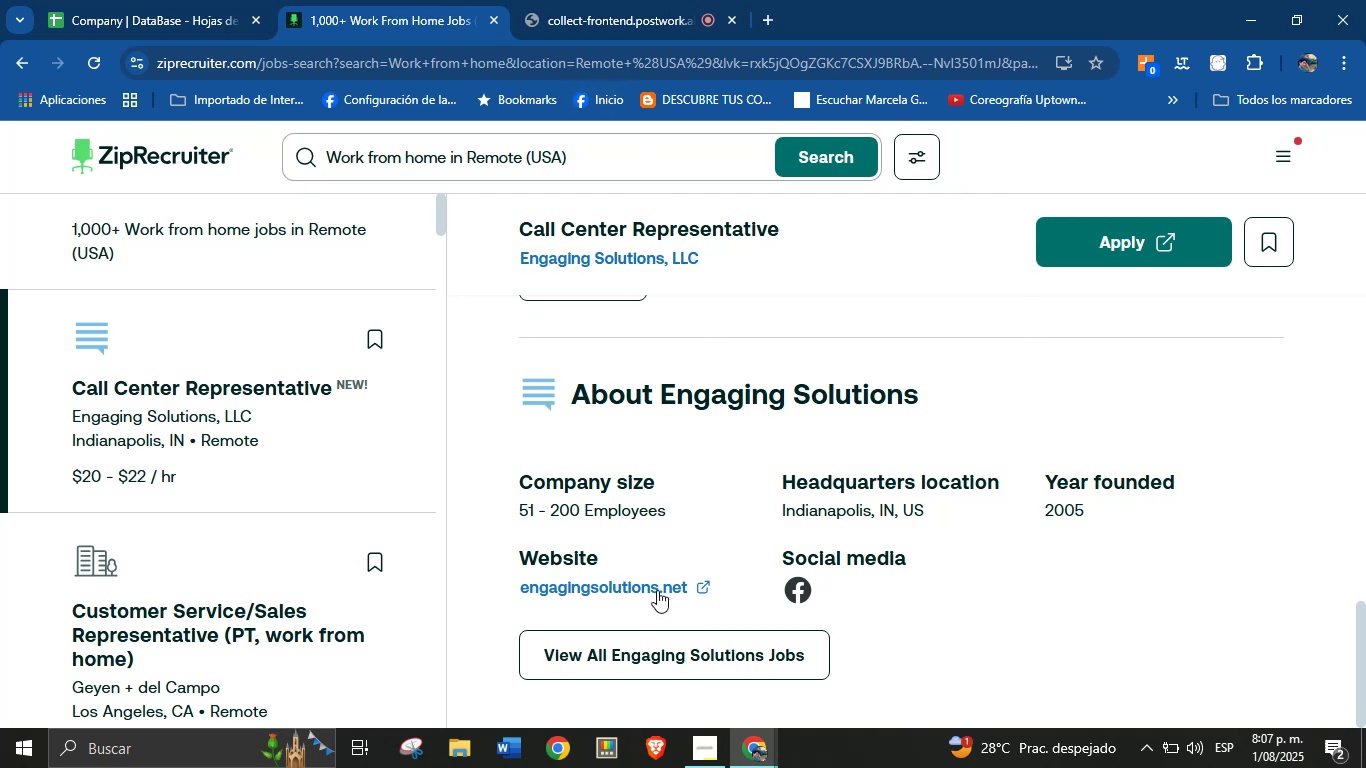 
right_click([552, 589])
 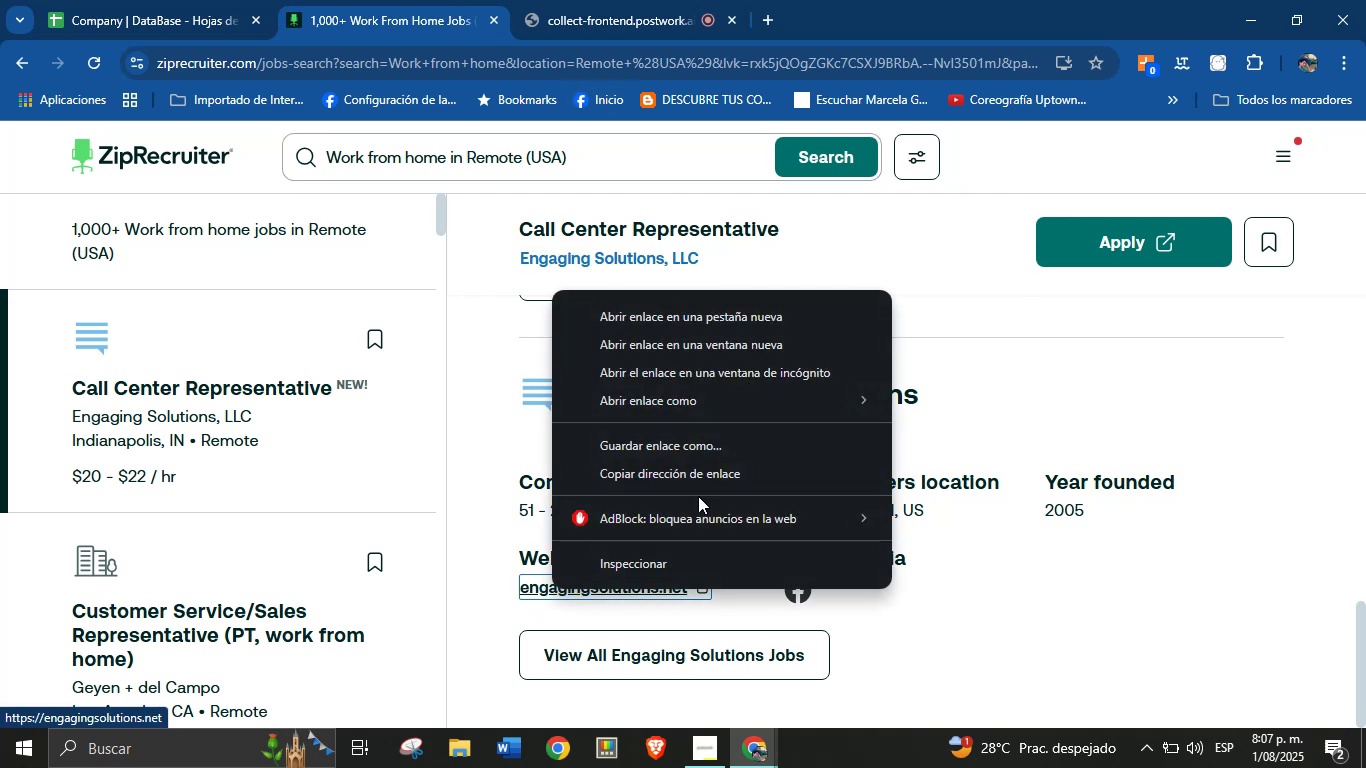 
left_click([703, 475])
 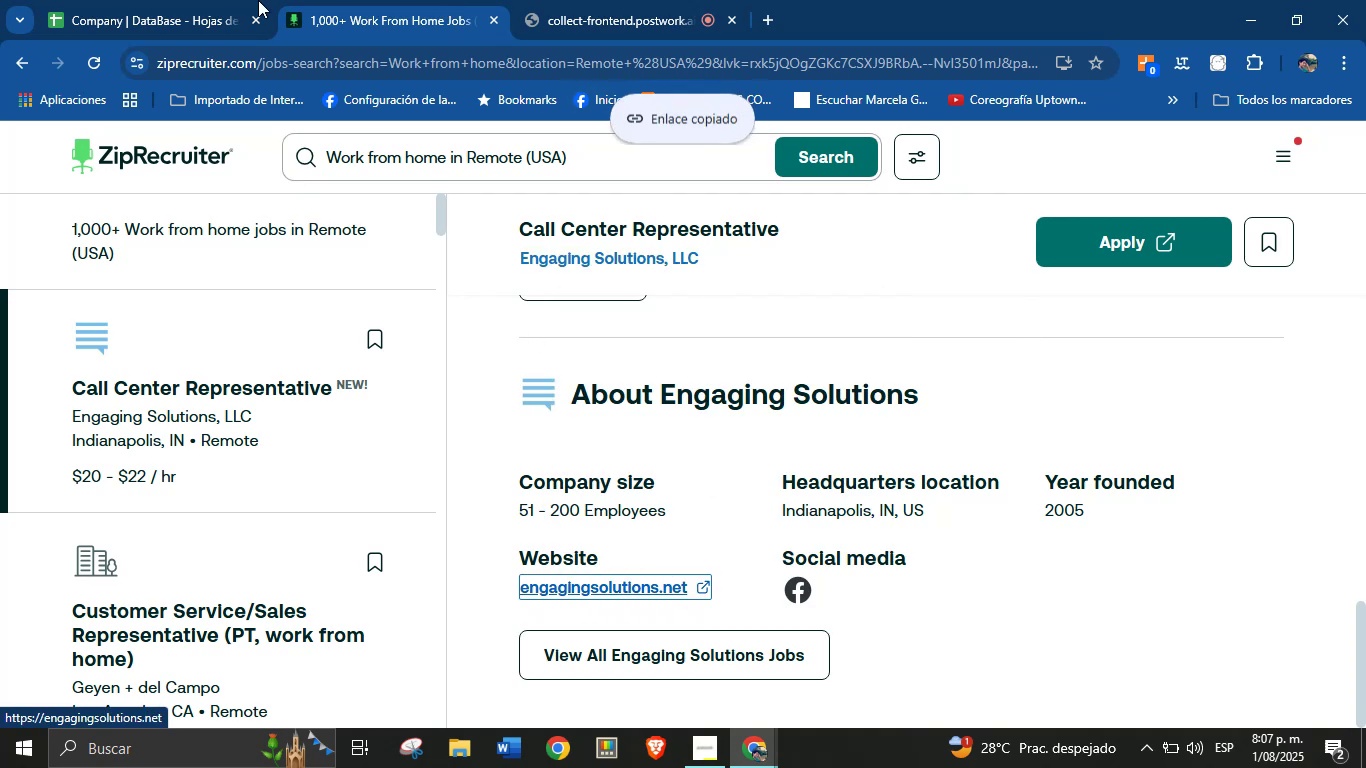 
left_click([160, 0])
 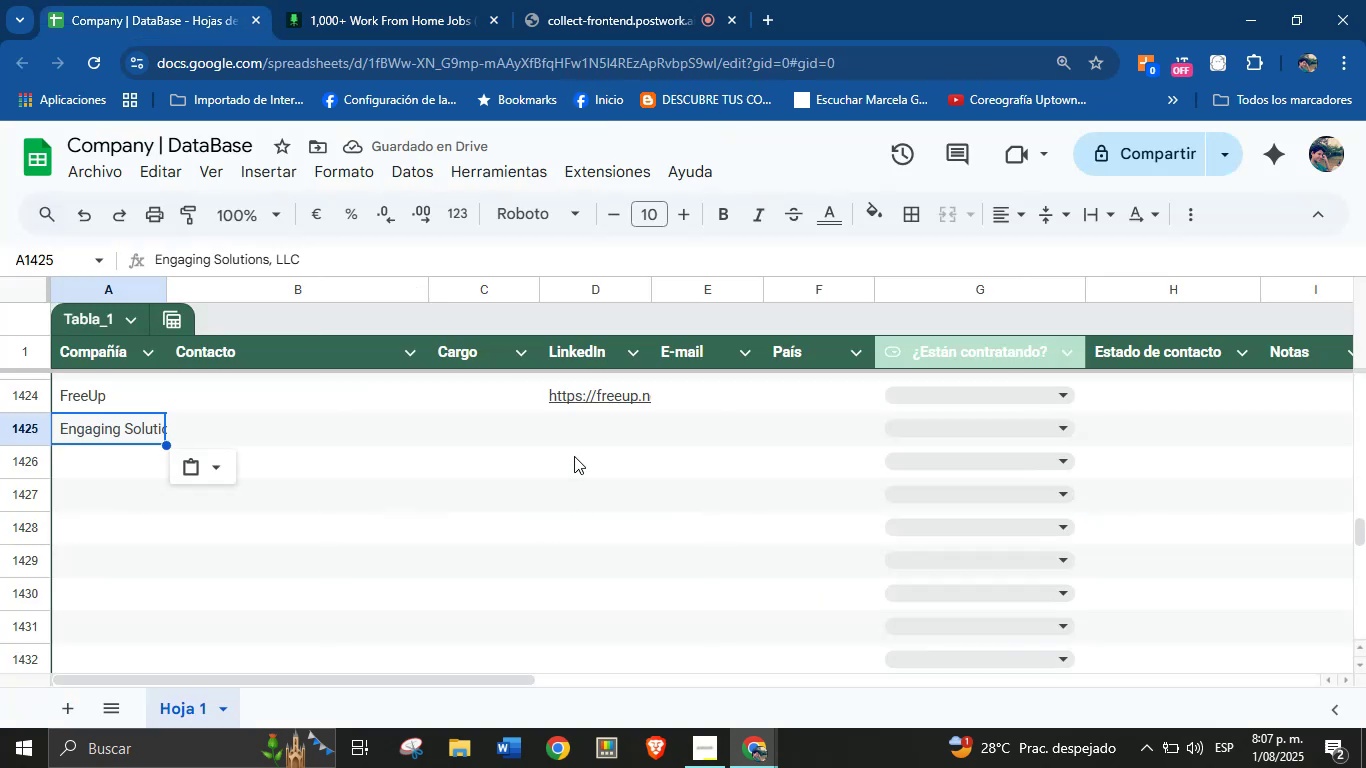 
left_click([572, 433])
 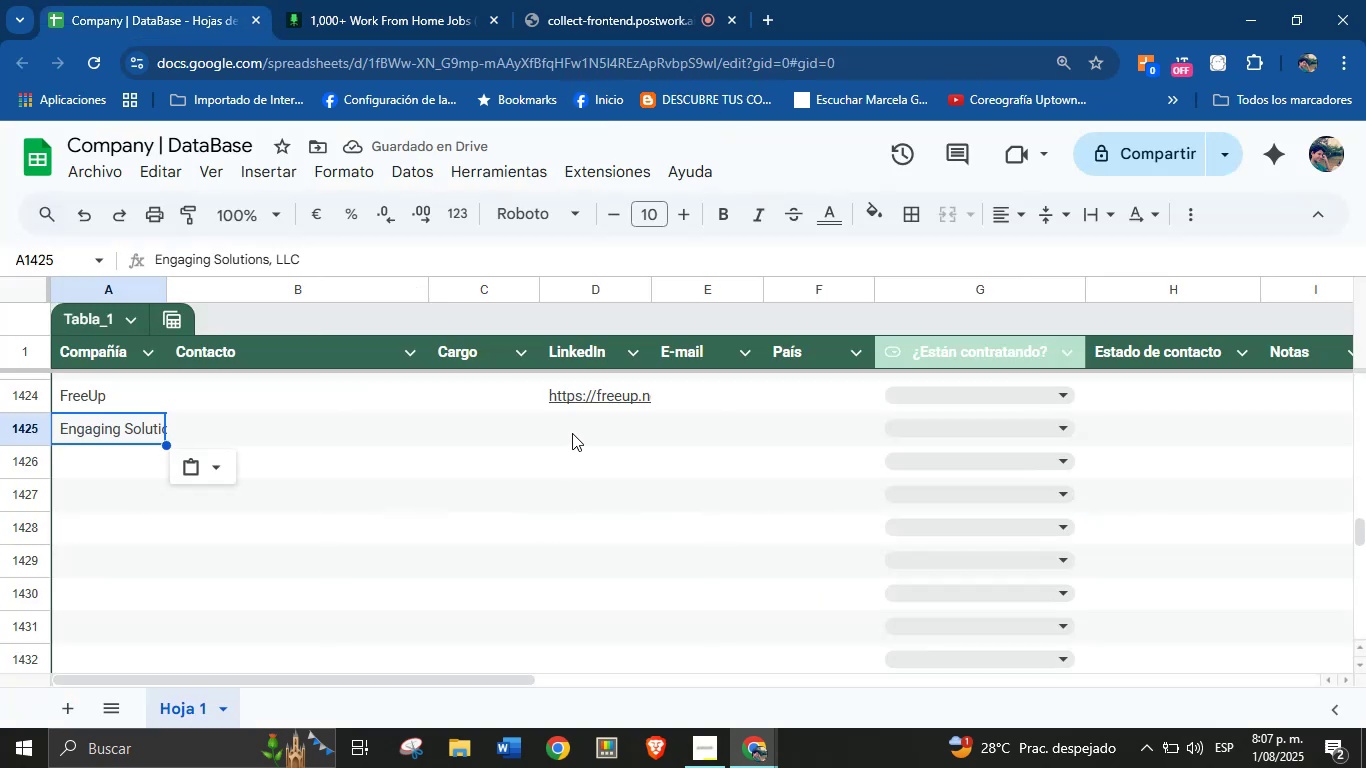 
key(Control+V)
 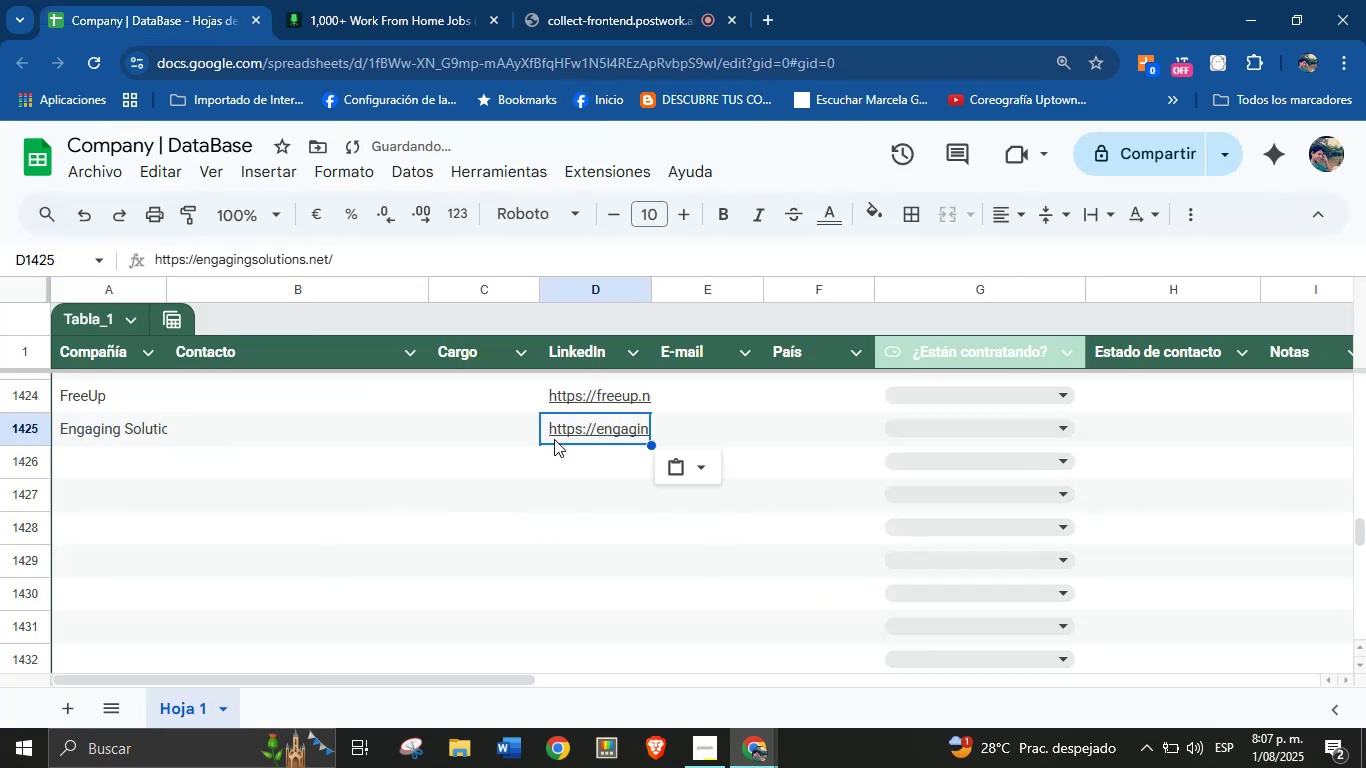 
scroll: coordinate [257, 460], scroll_direction: down, amount: 1.0
 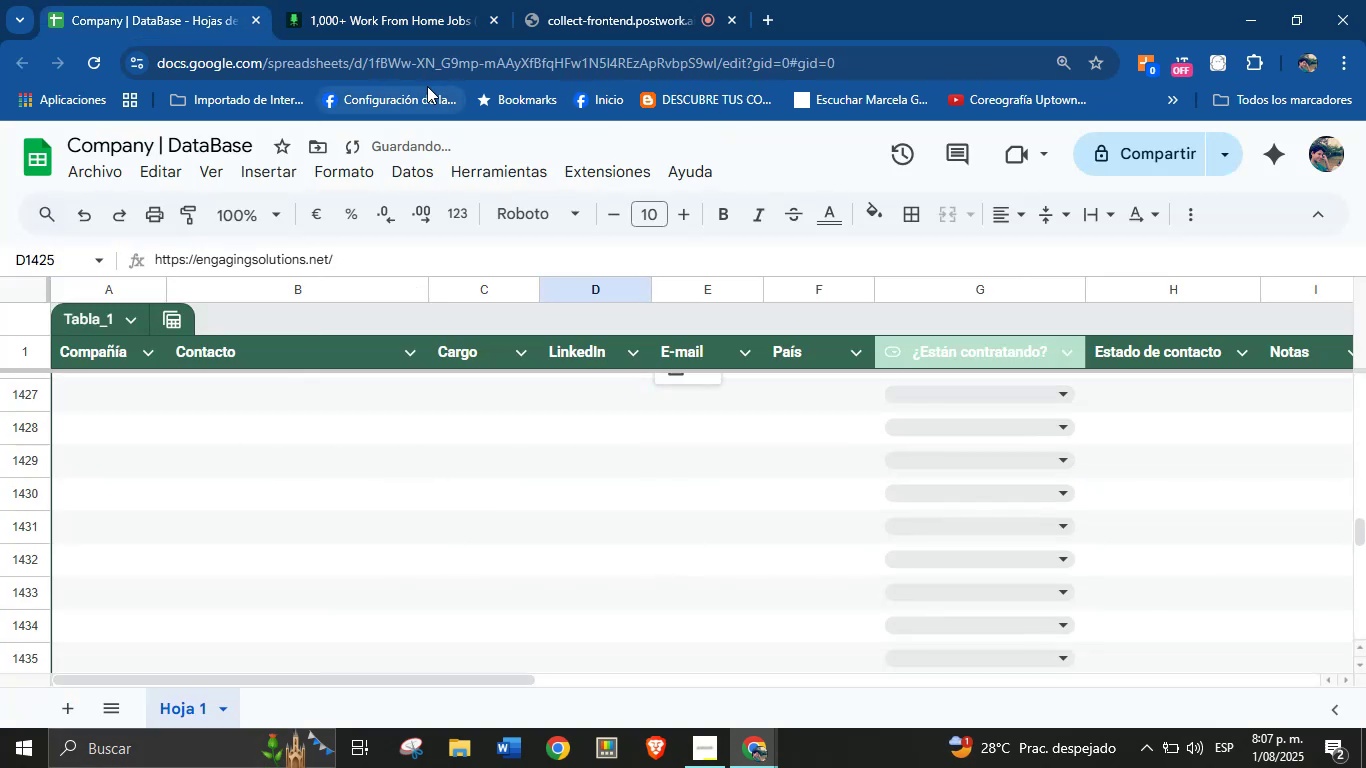 
left_click([380, 0])
 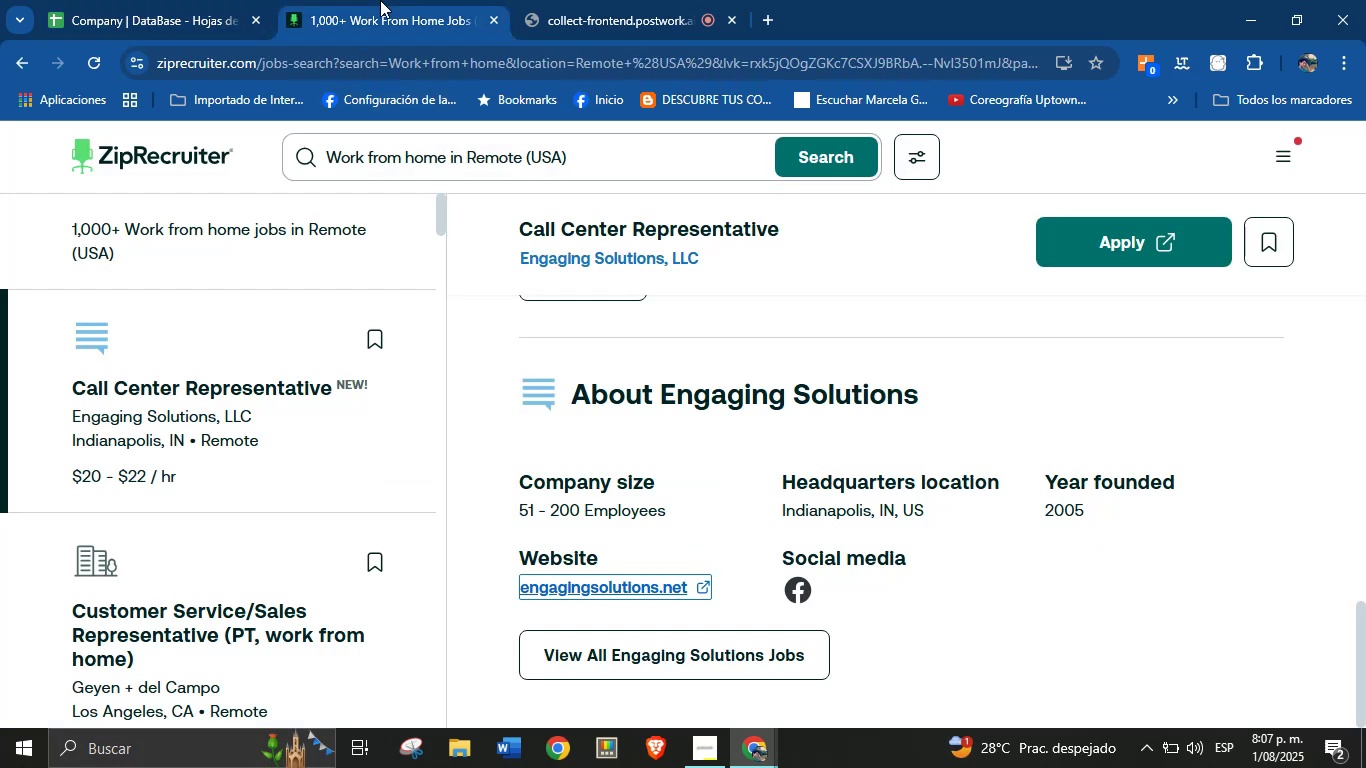 
scroll: coordinate [111, 411], scroll_direction: down, amount: 2.0
 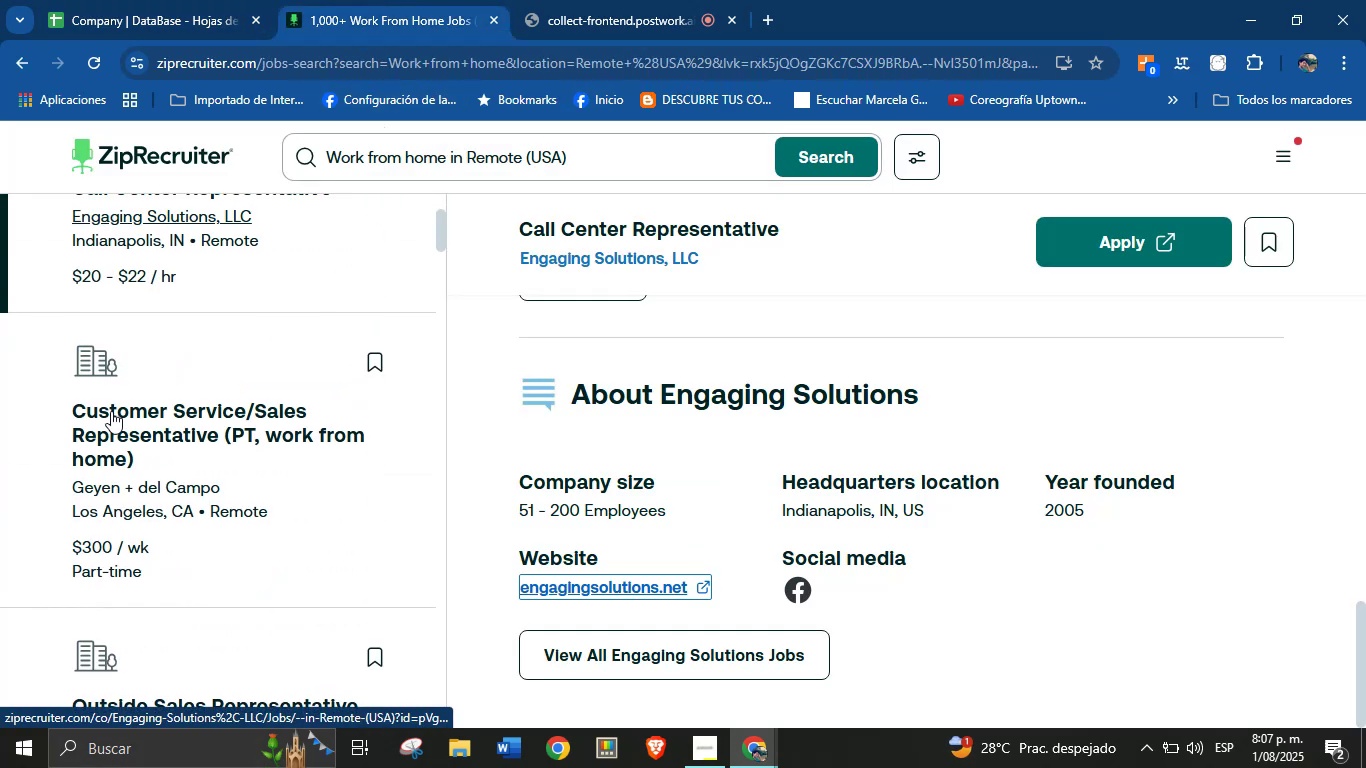 
left_click([110, 375])
 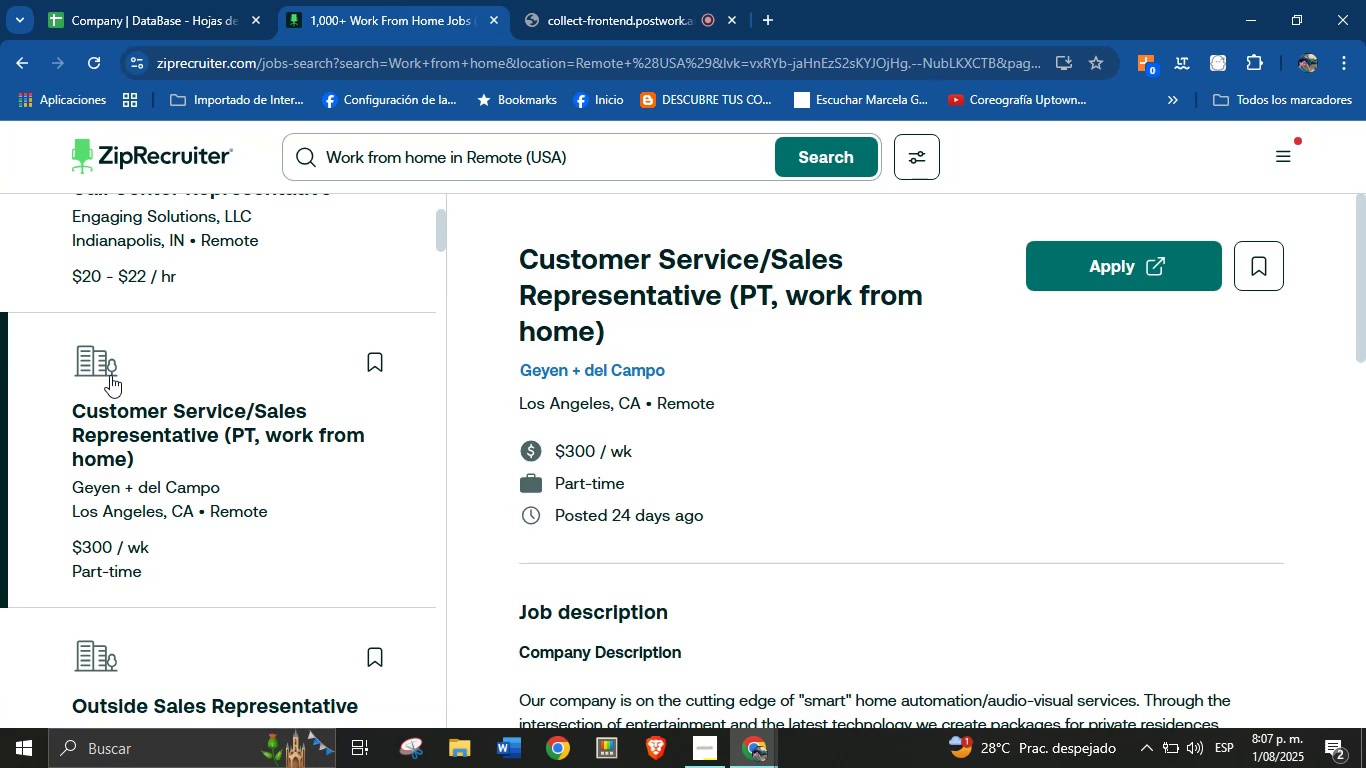 
scroll: coordinate [184, 568], scroll_direction: down, amount: 28.0
 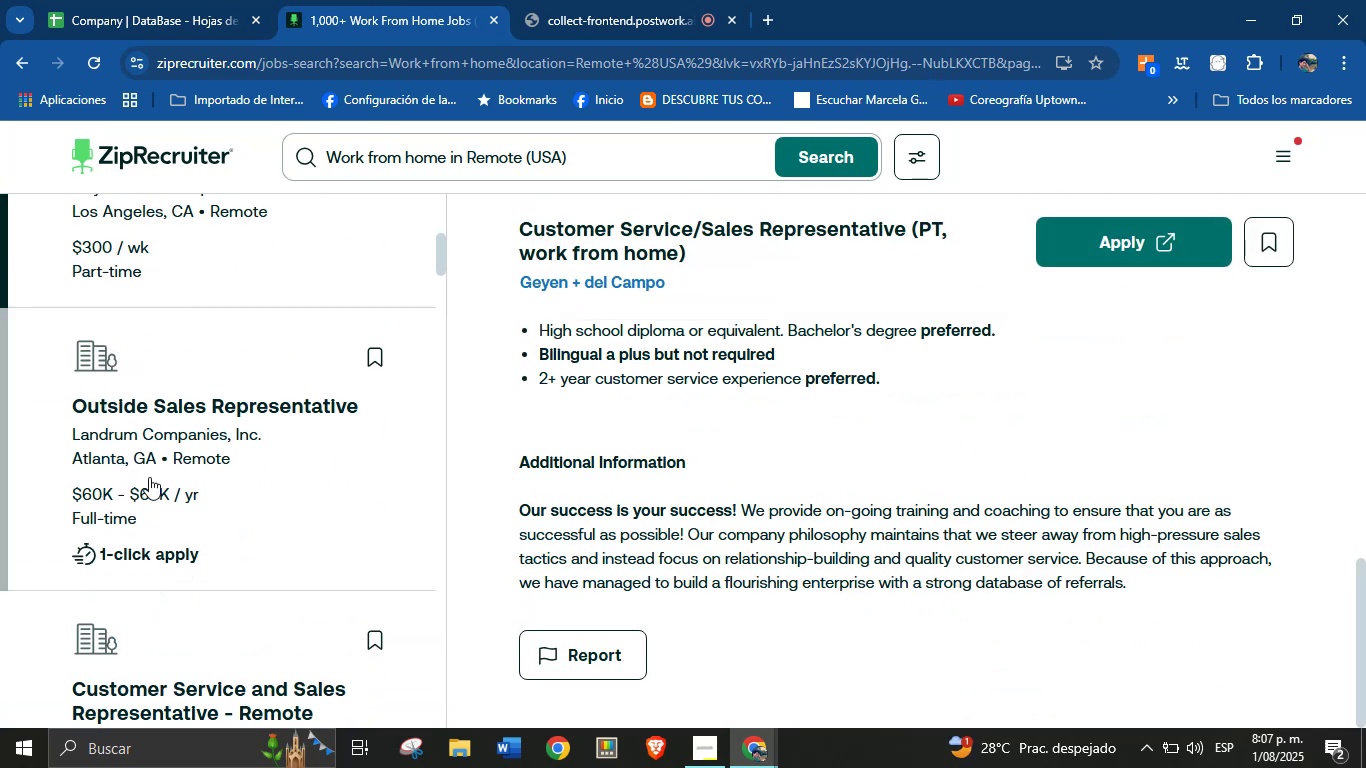 
left_click([146, 380])
 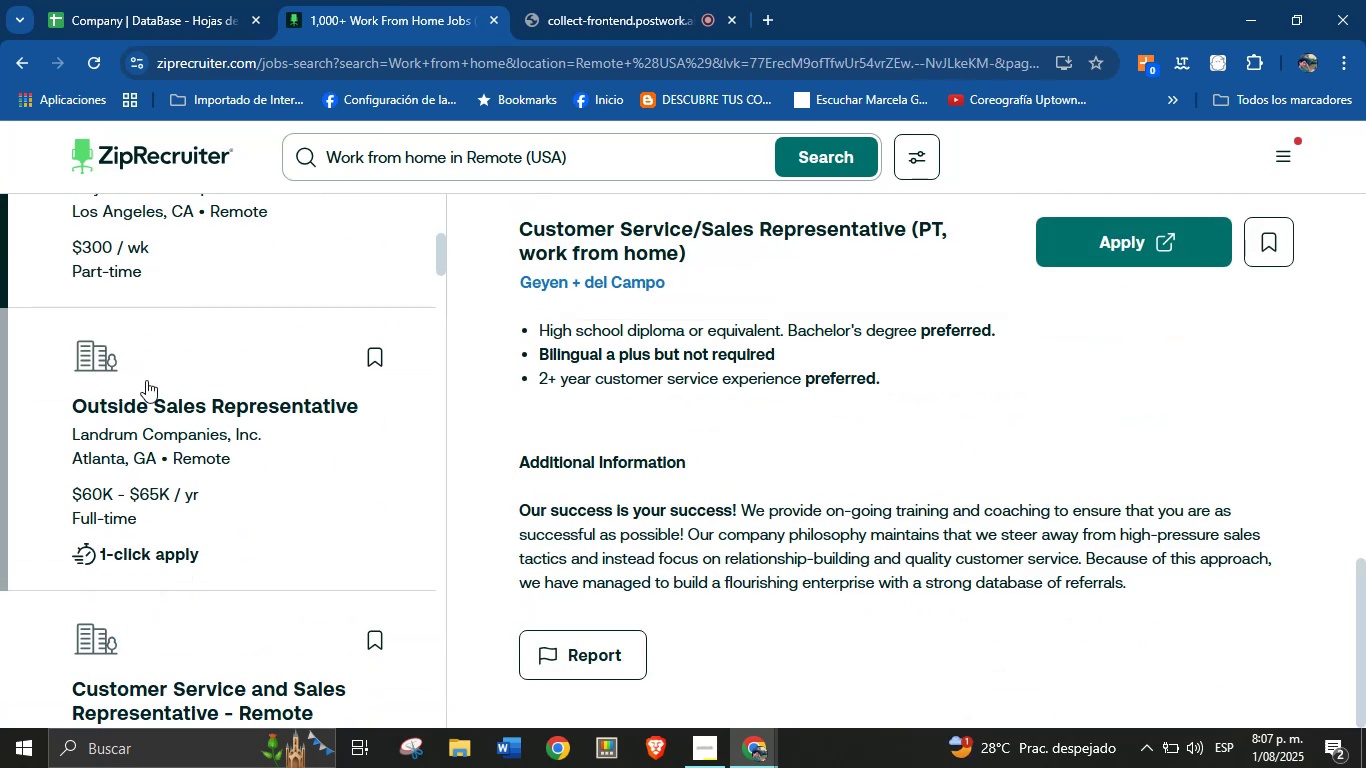 
scroll: coordinate [305, 534], scroll_direction: down, amount: 75.0
 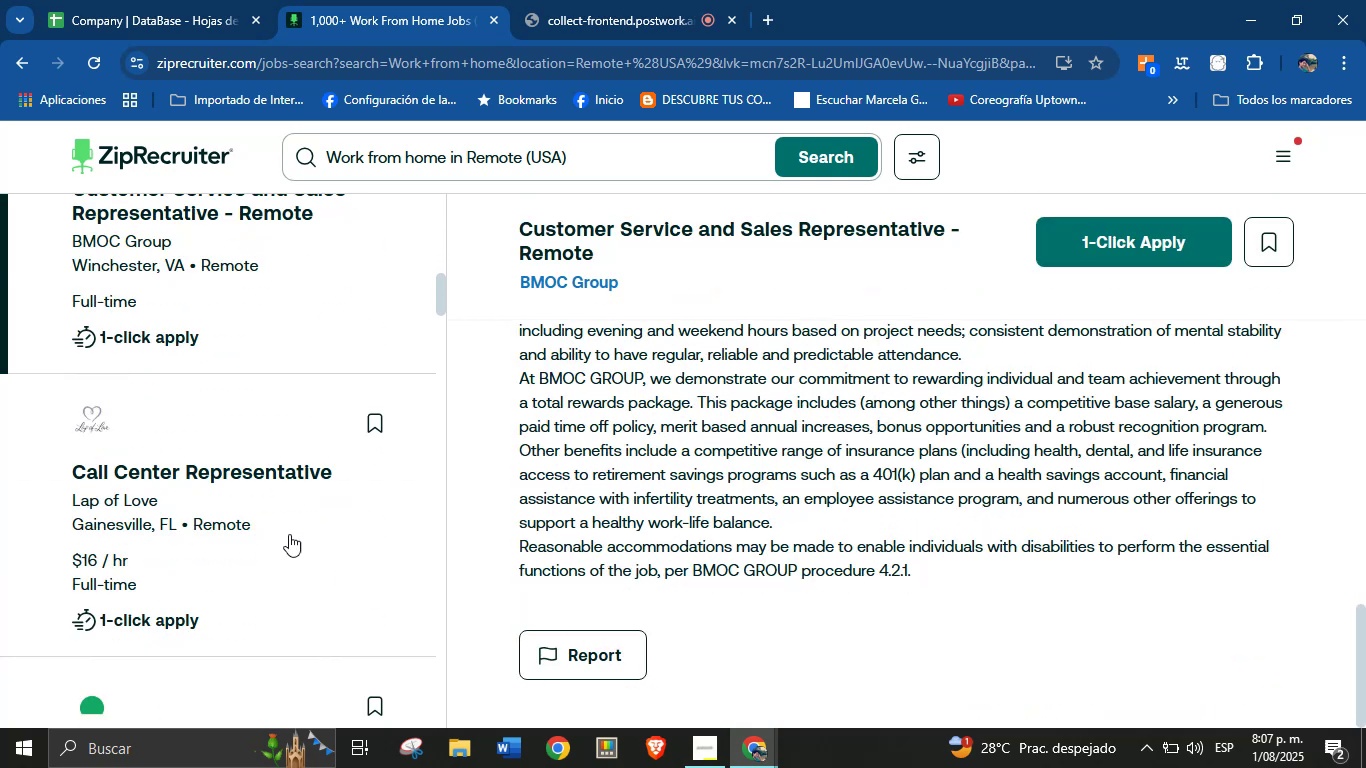 
left_click([159, 498])
 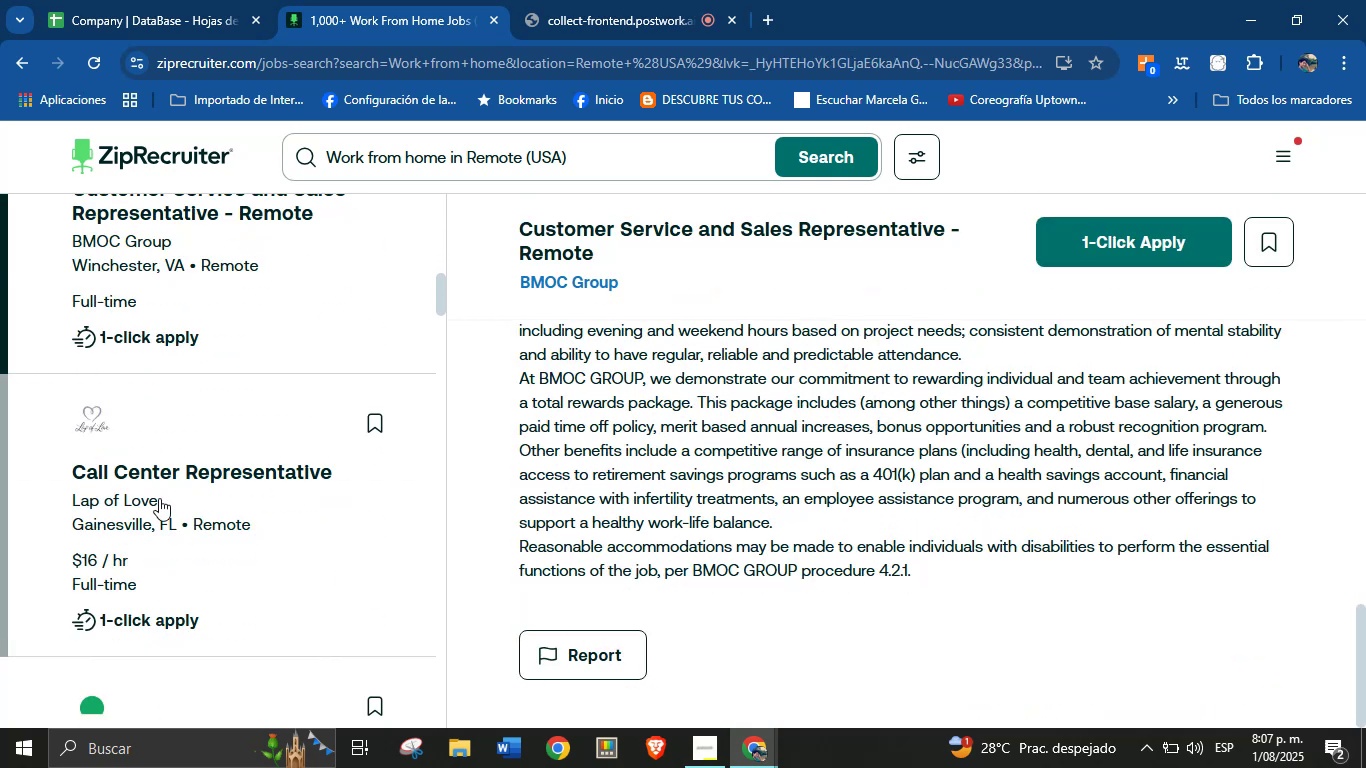 
scroll: coordinate [655, 410], scroll_direction: down, amount: 42.0
 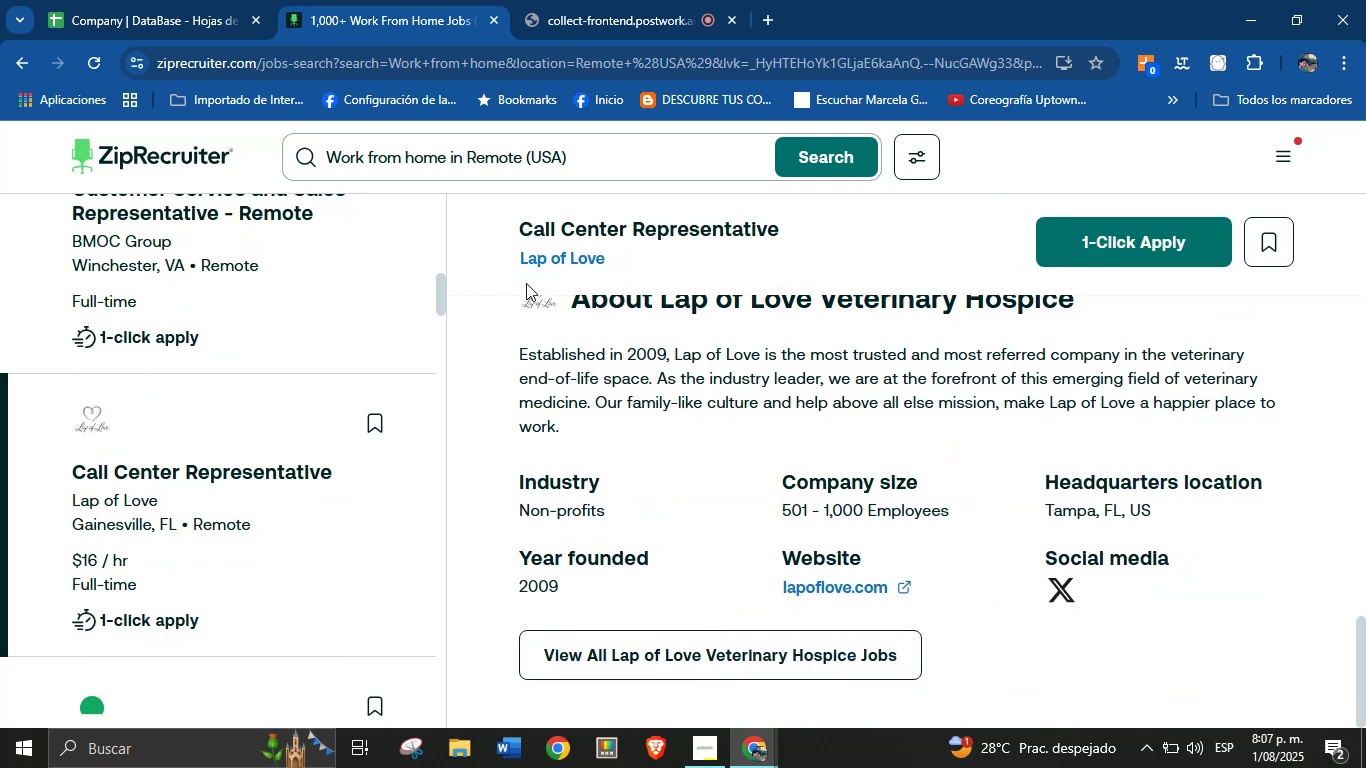 
left_click_drag(start_coordinate=[509, 264], to_coordinate=[627, 272])
 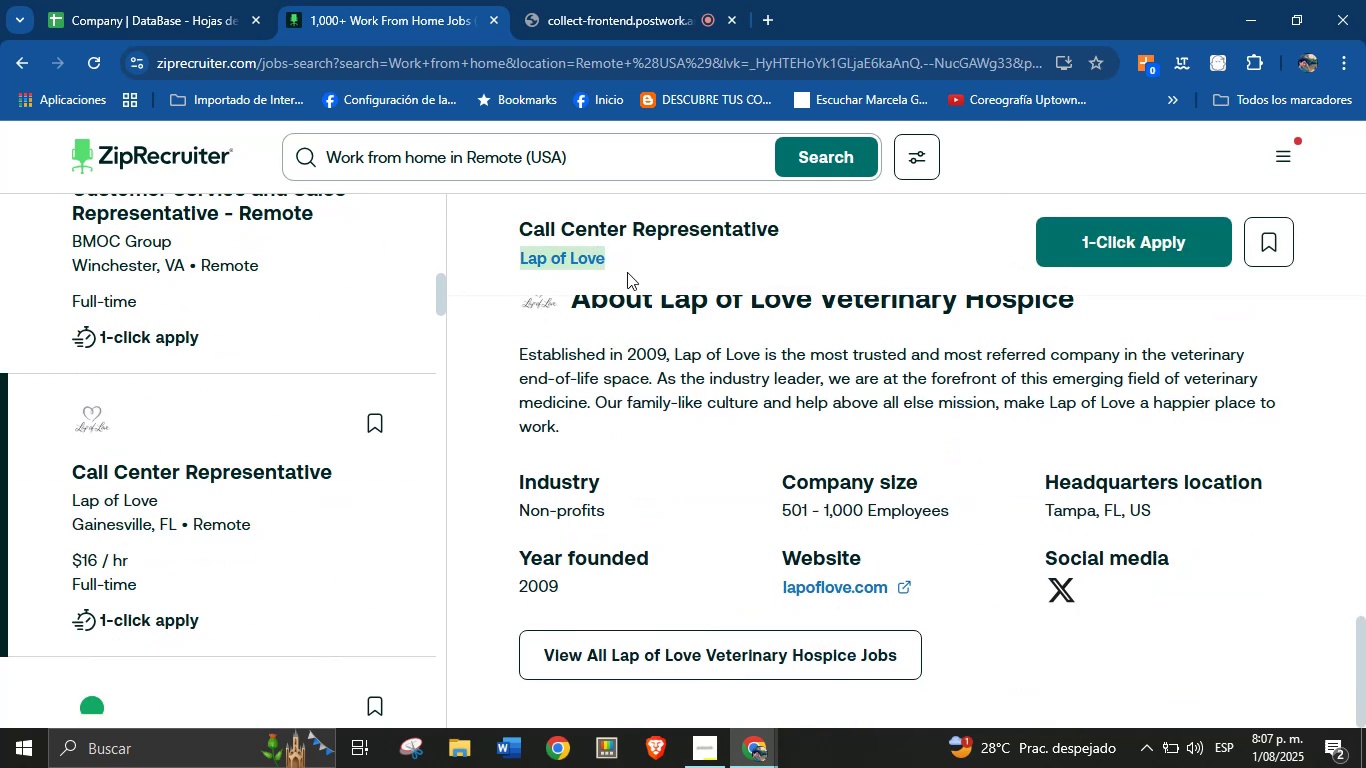 
key(Control+C)
 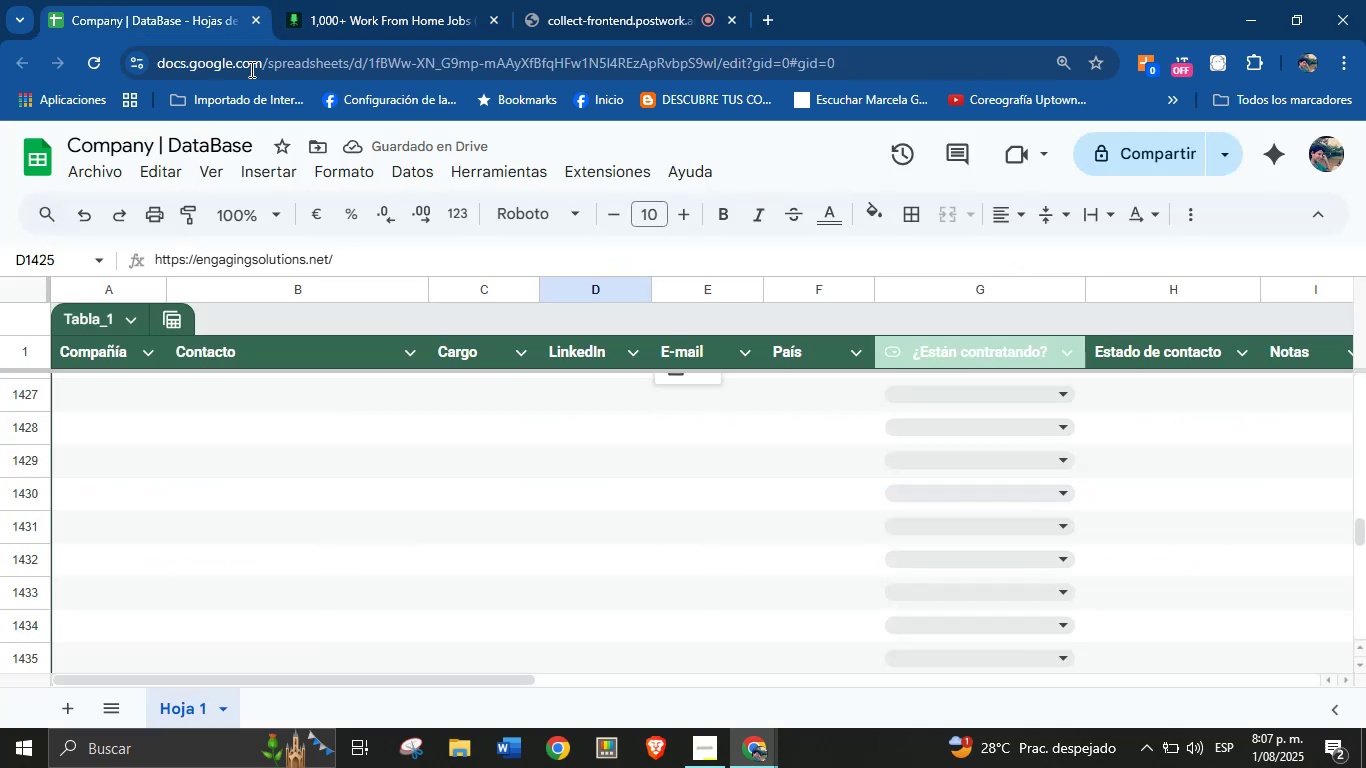 
scroll: coordinate [199, 461], scroll_direction: up, amount: 2.0
 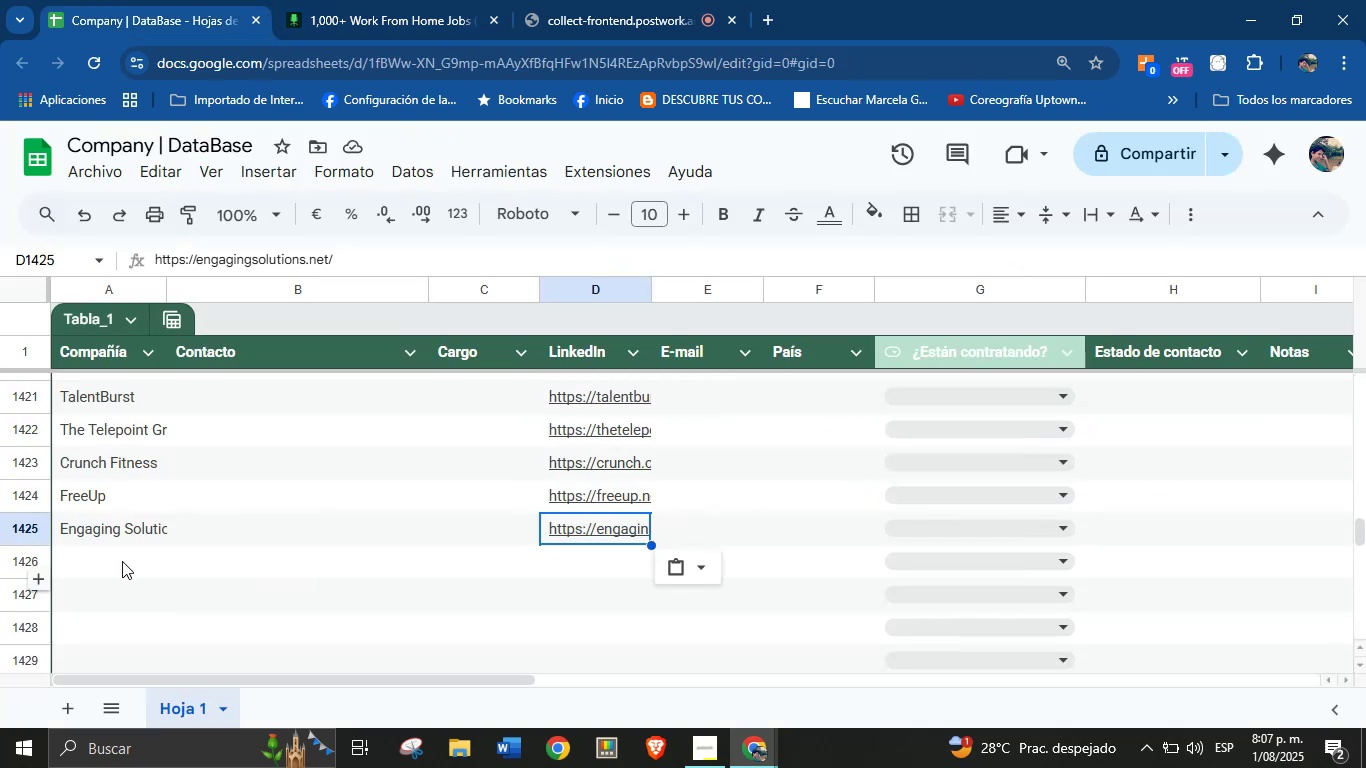 
left_click([113, 566])
 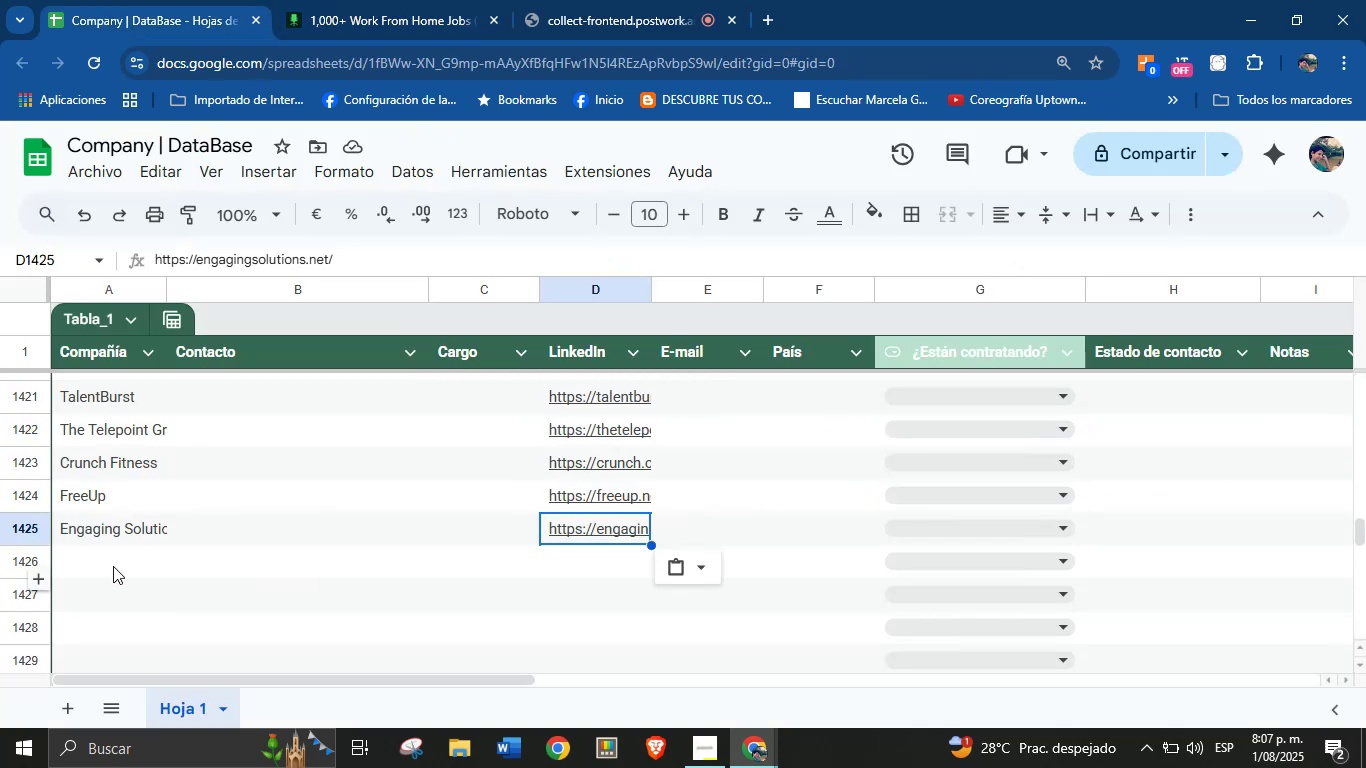 
key(Control+V)
 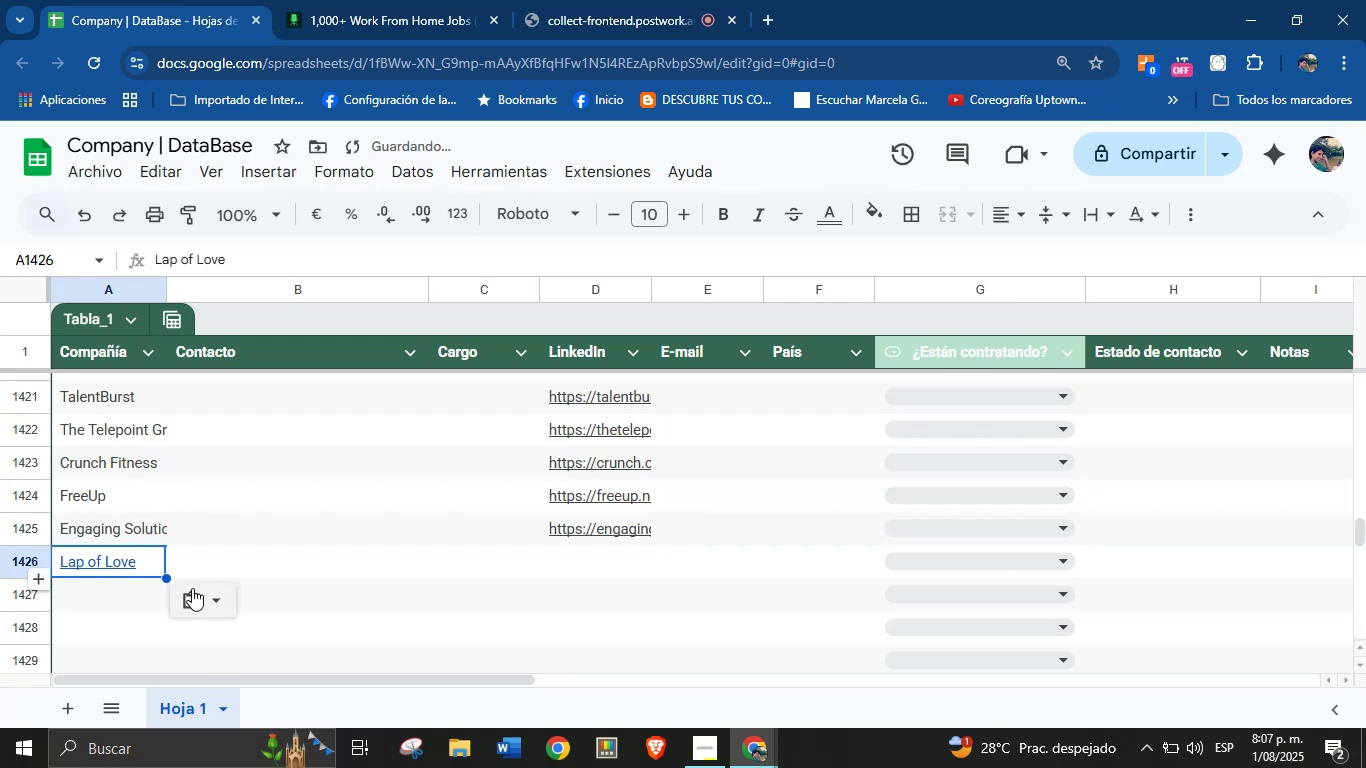 
left_click([198, 591])
 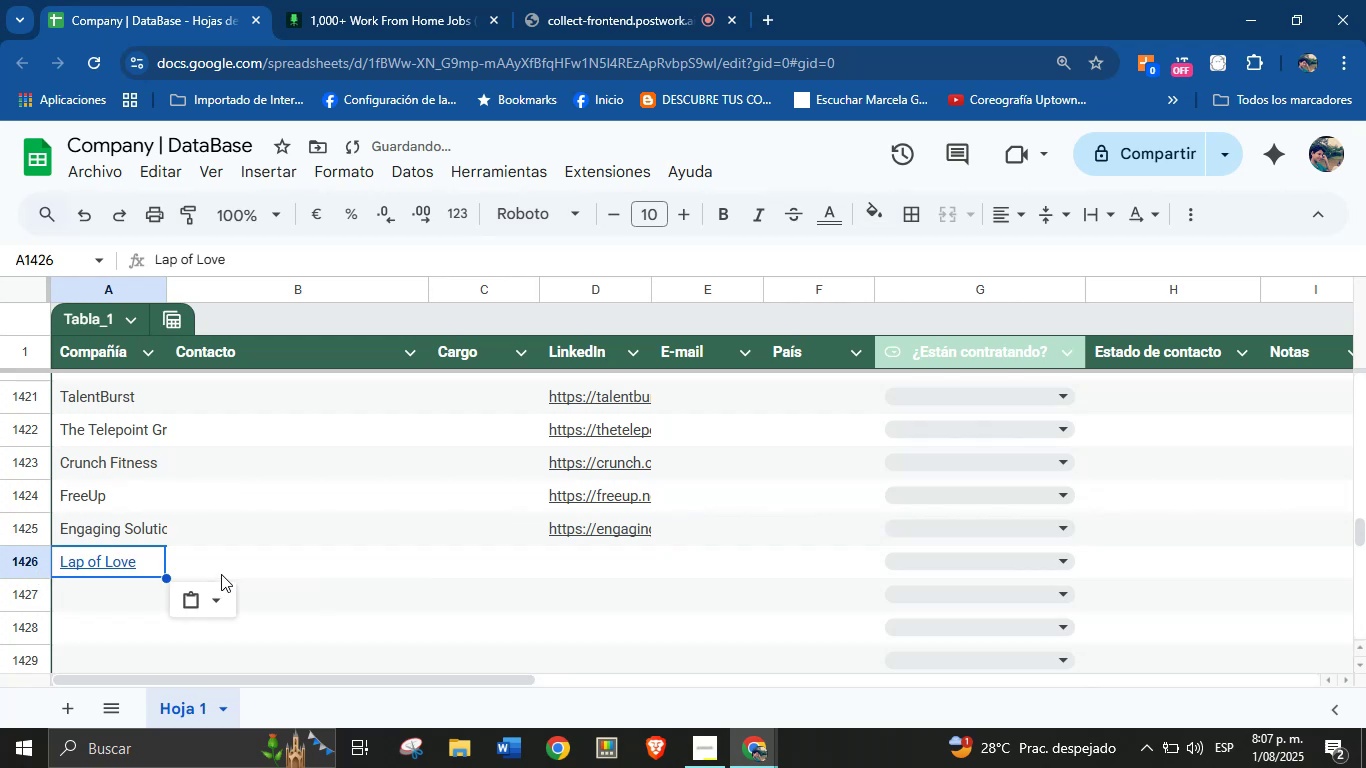 
left_click([214, 596])
 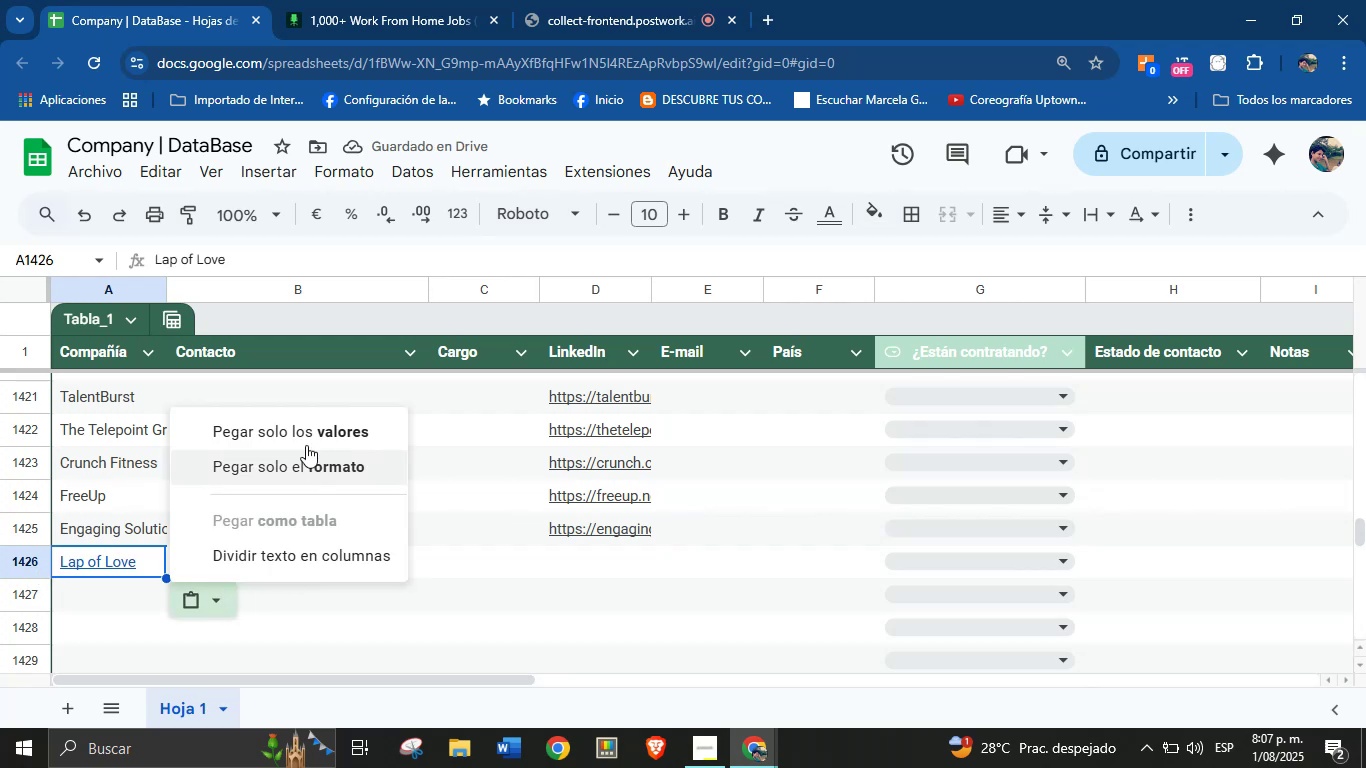 
left_click([306, 430])
 